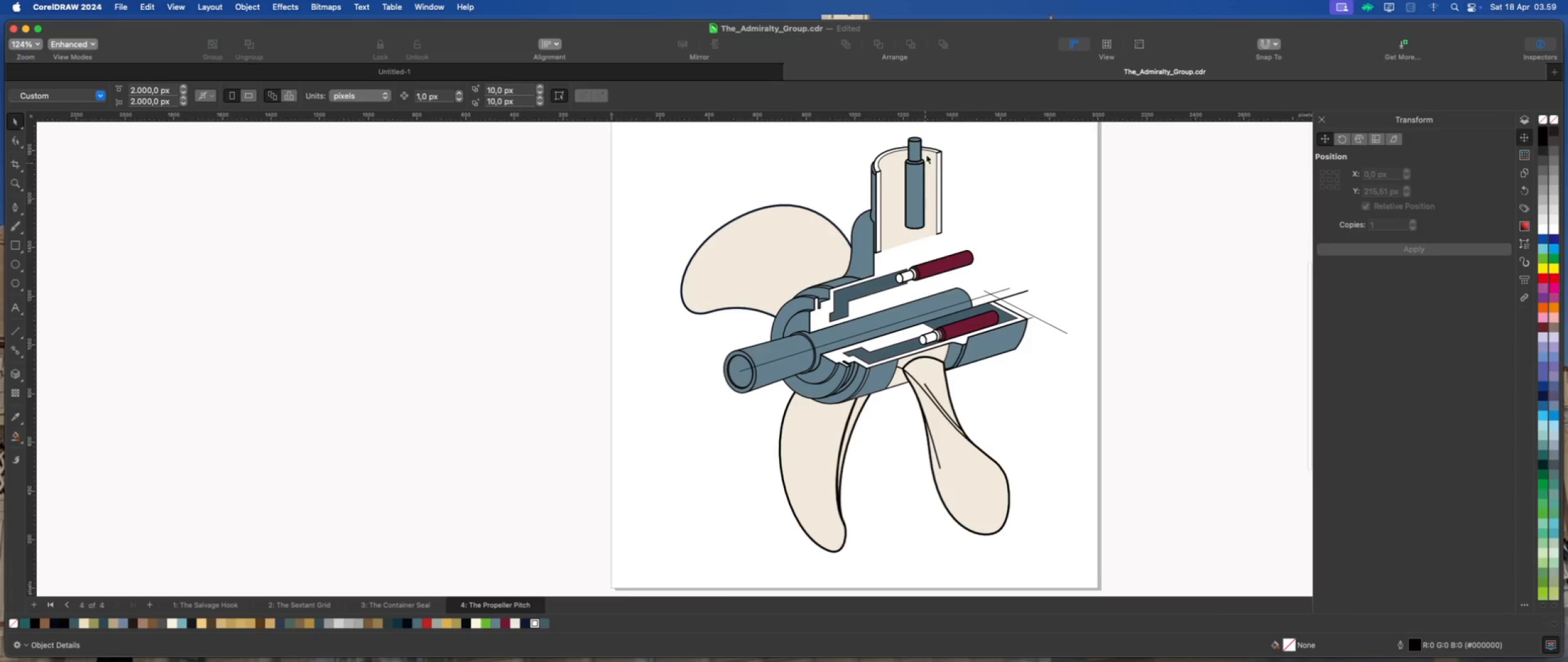 
scroll: coordinate [842, 167], scroll_direction: up, amount: 8.0
 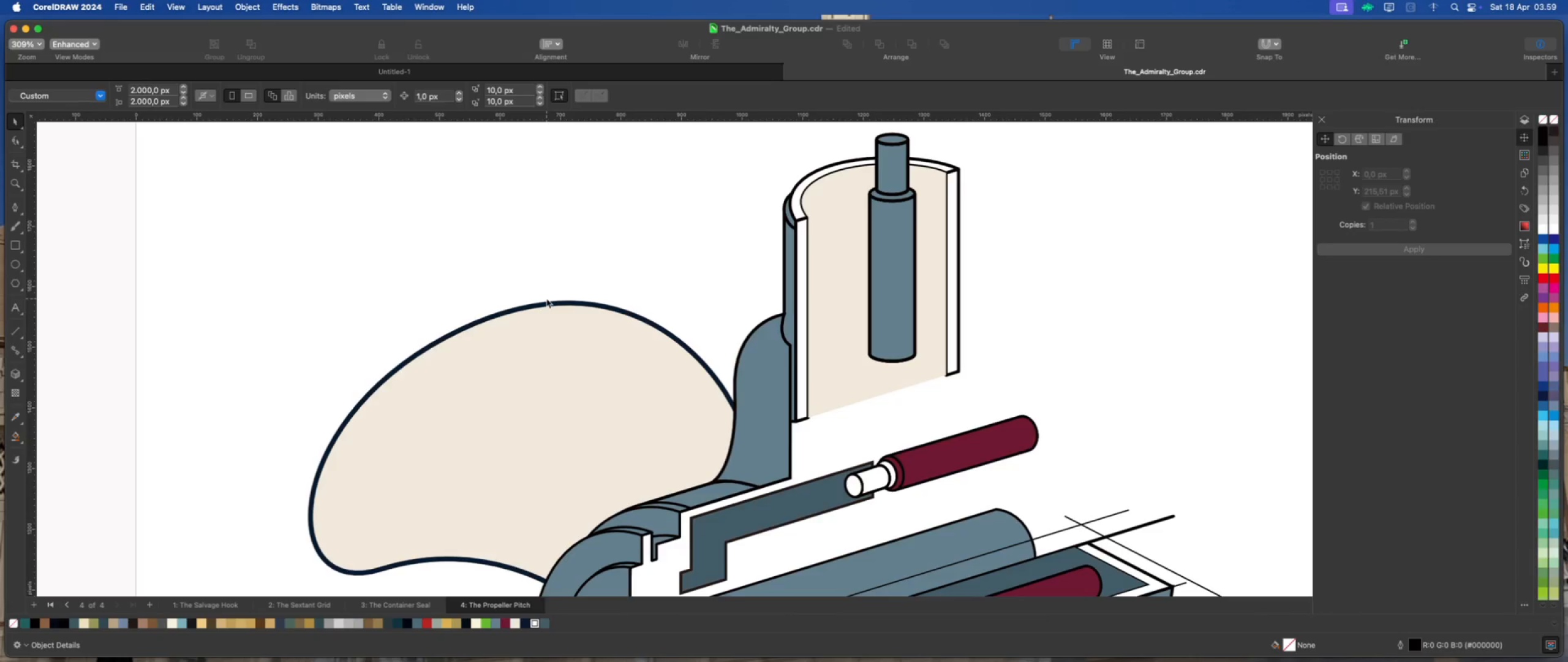 
wait(13.38)
 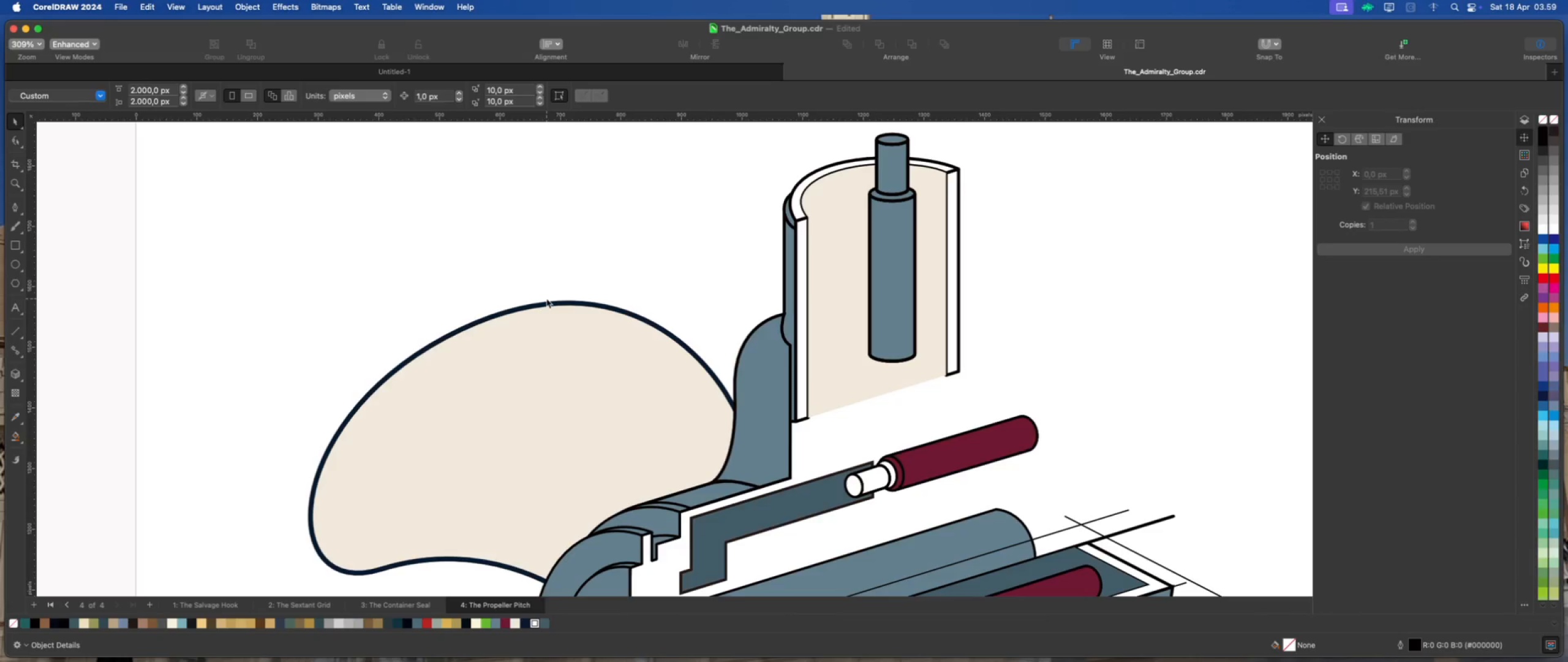 
left_click([891, 198])
 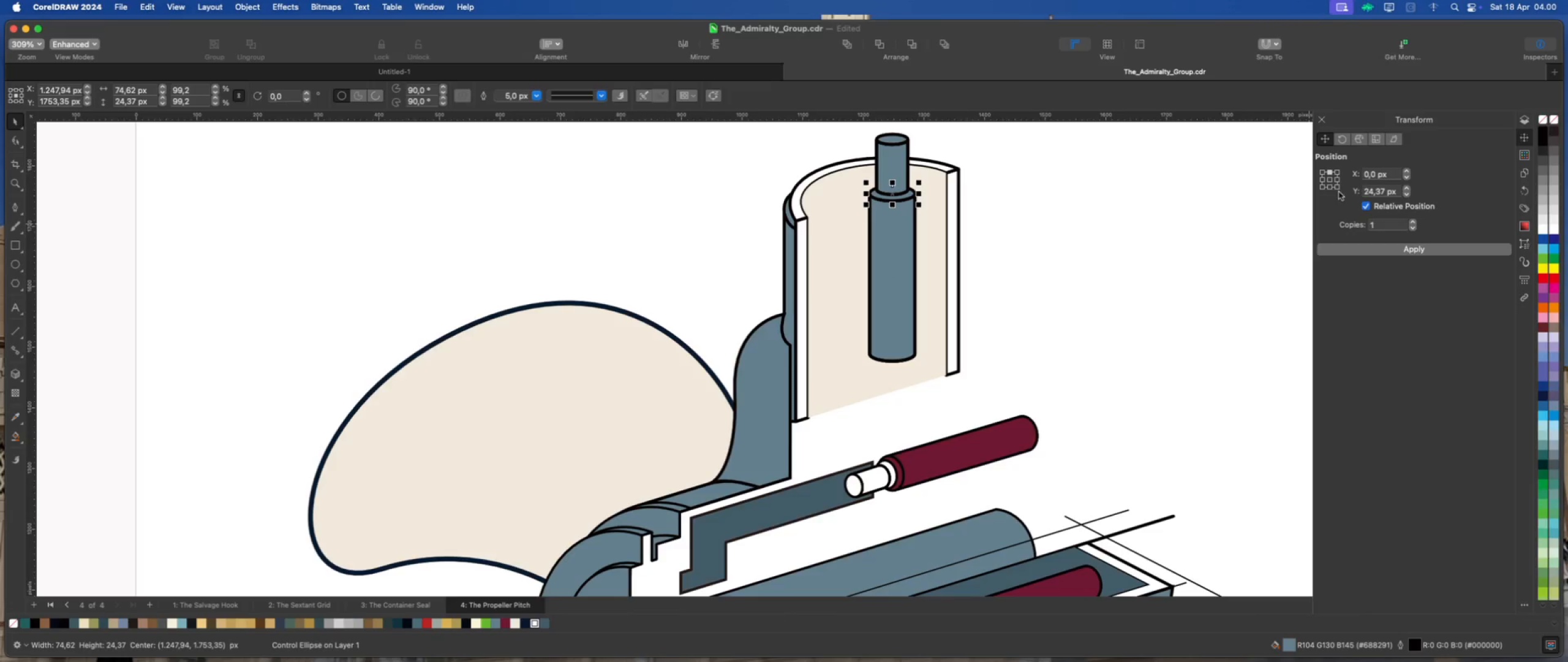 
left_click([1330, 188])
 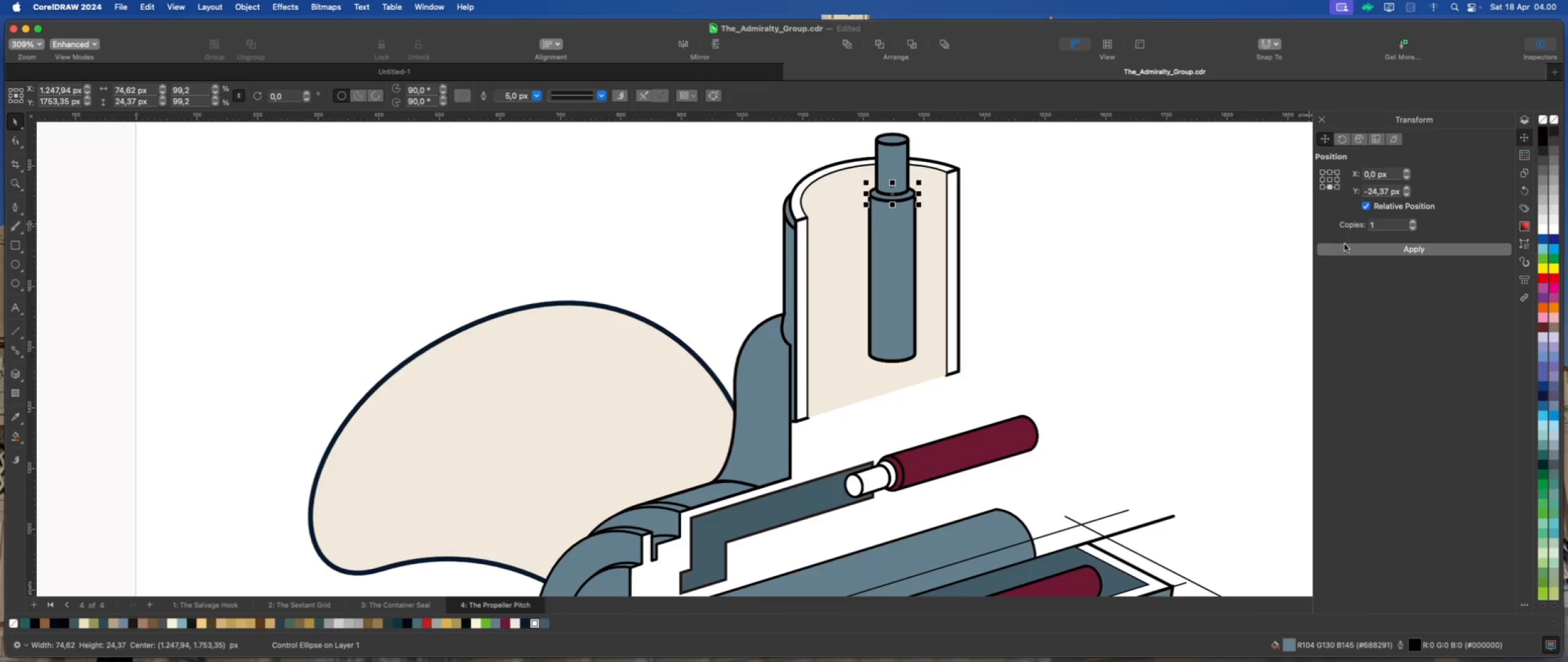 
left_click([1347, 252])
 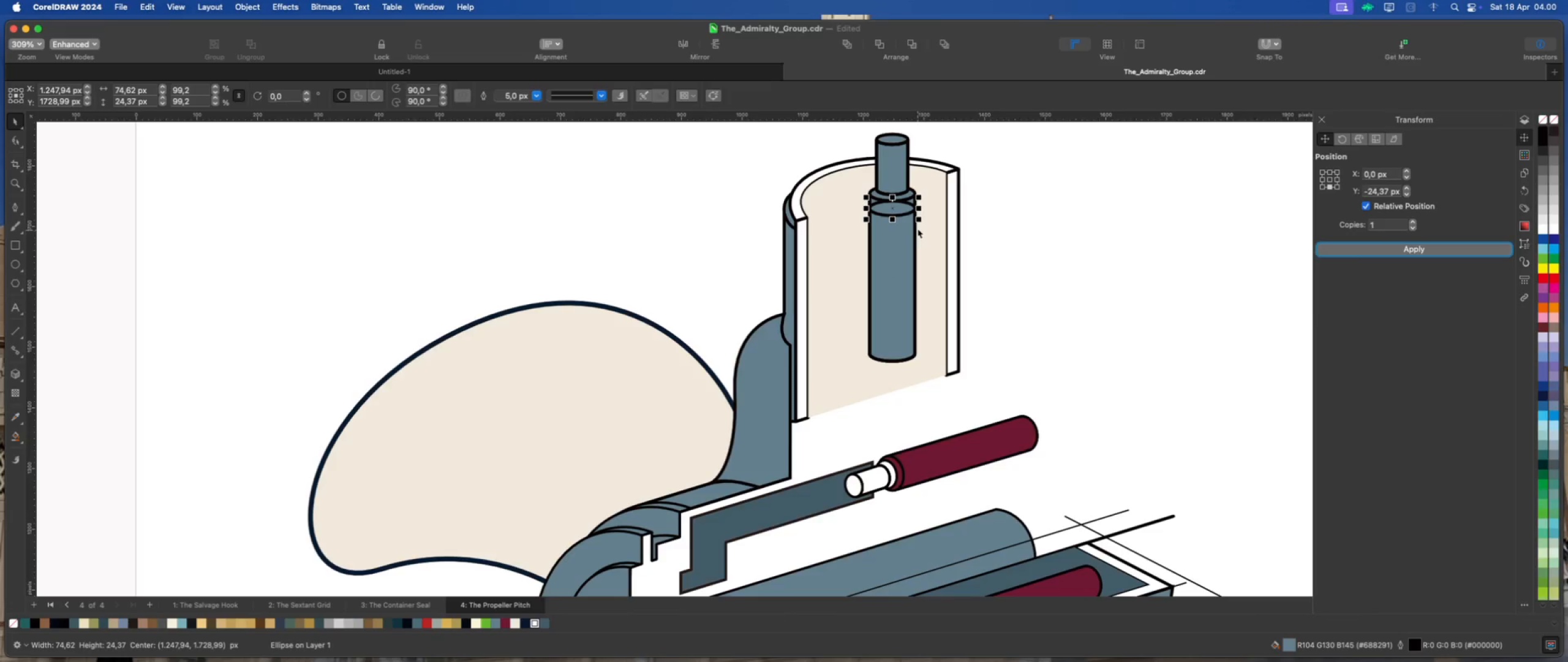 
left_click_drag(start_coordinate=[921, 221], to_coordinate=[925, 227])
 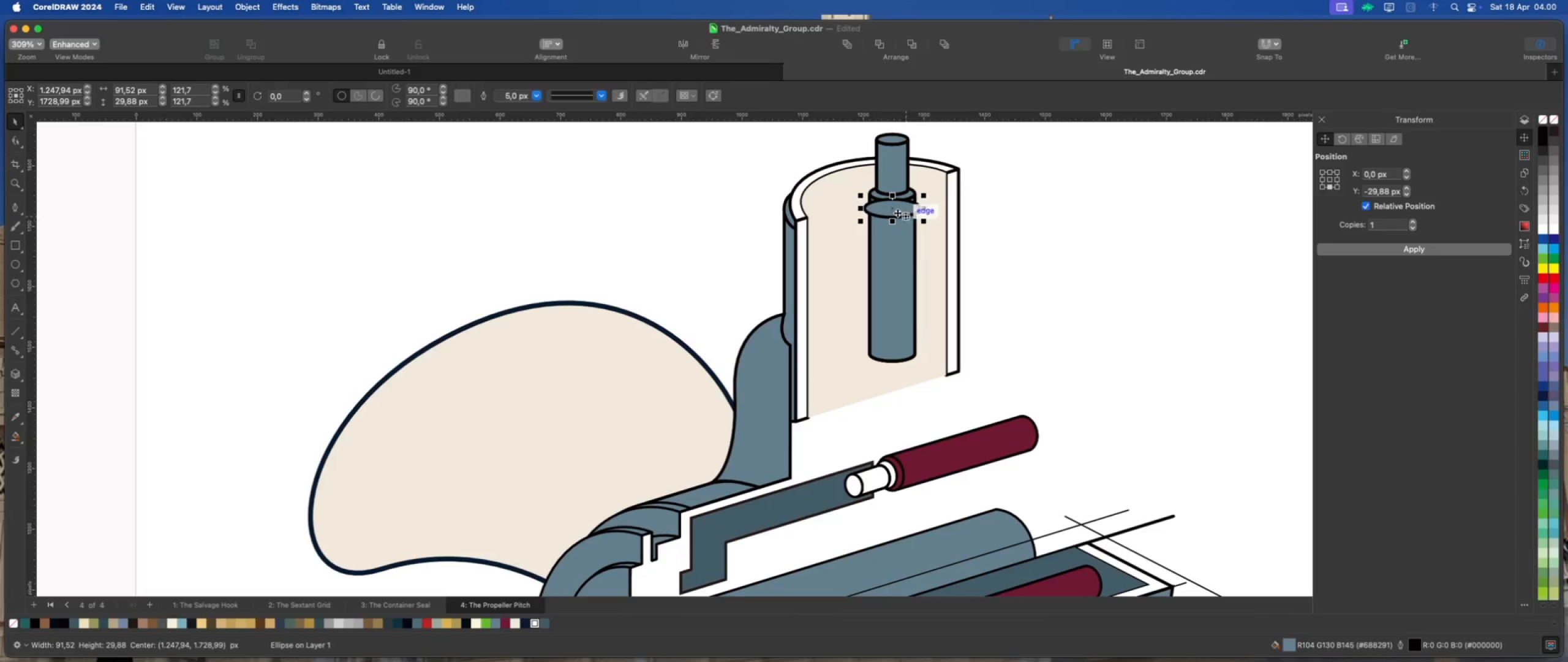 
hold_key(key=ShiftLeft, duration=0.92)
 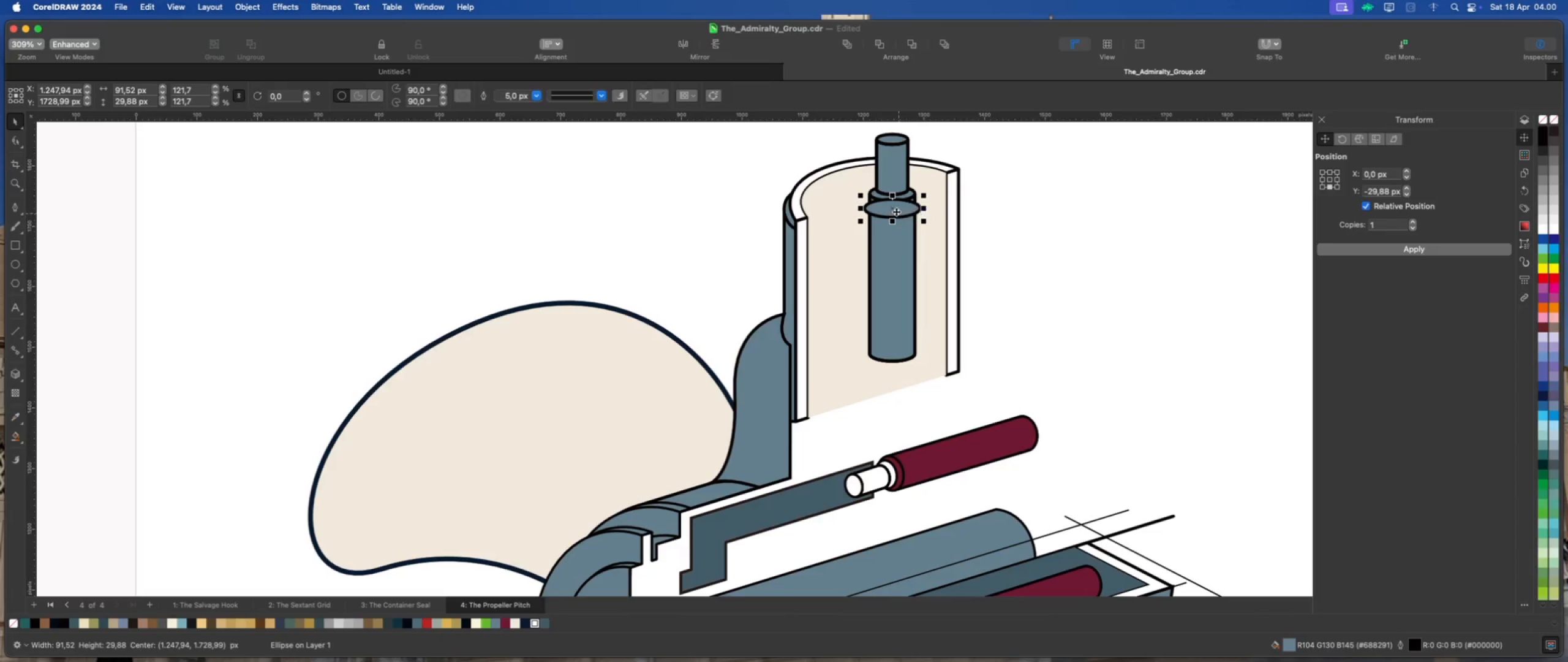 
left_click_drag(start_coordinate=[896, 211], to_coordinate=[891, 273])
 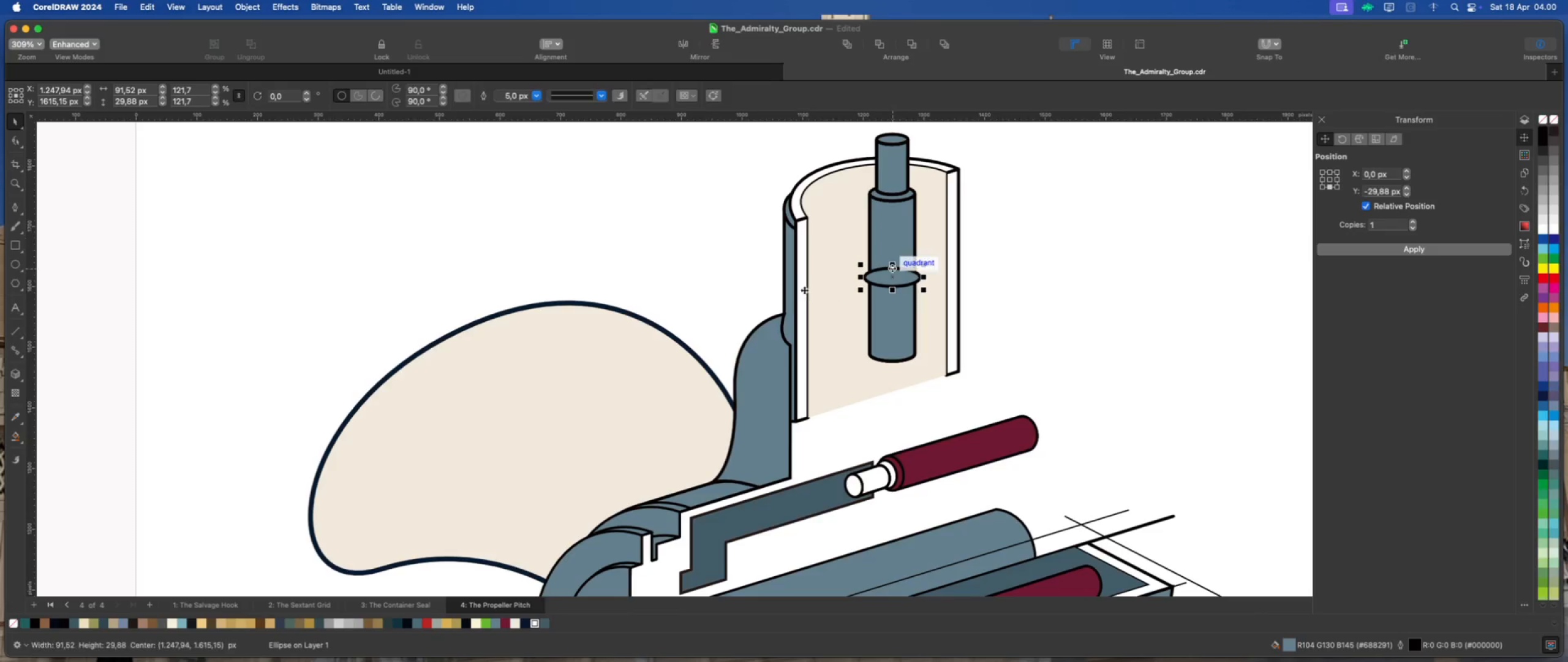 
hold_key(key=ShiftLeft, duration=3.26)
 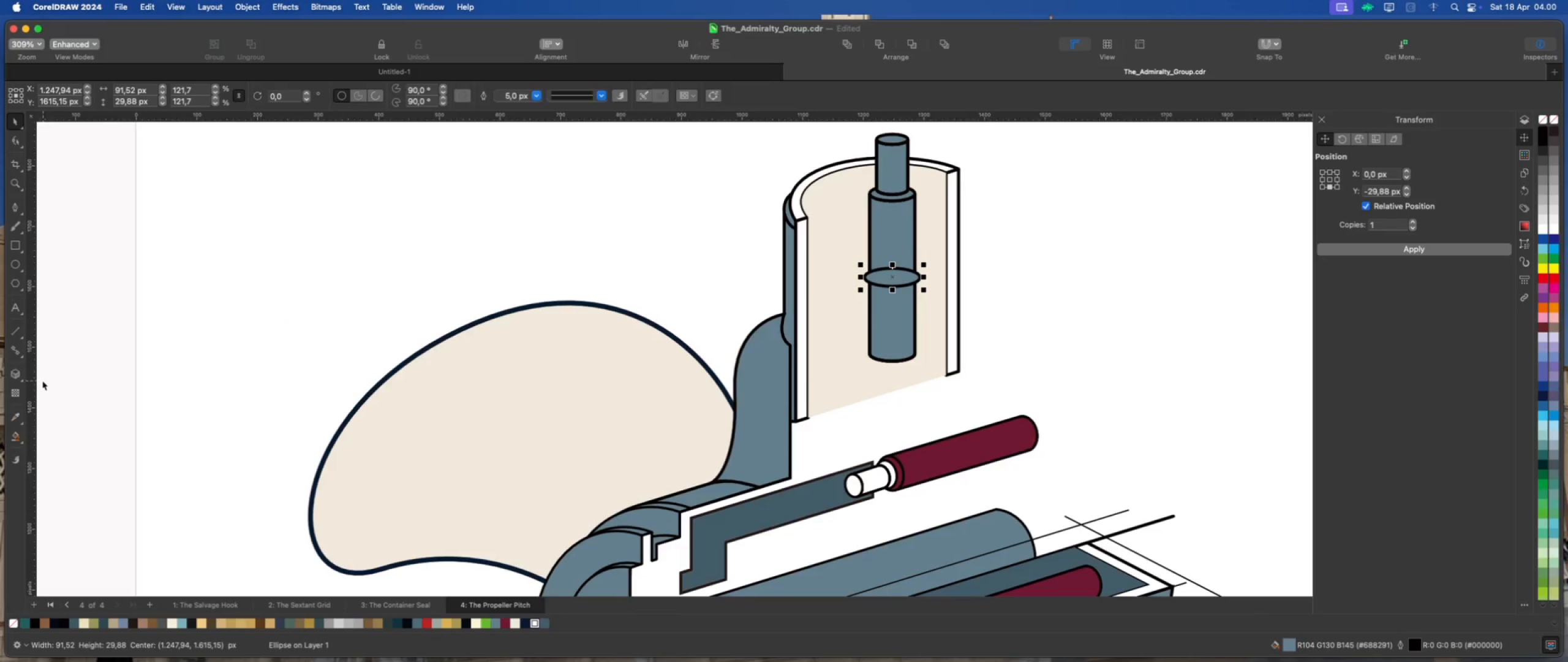 
left_click([17, 375])
 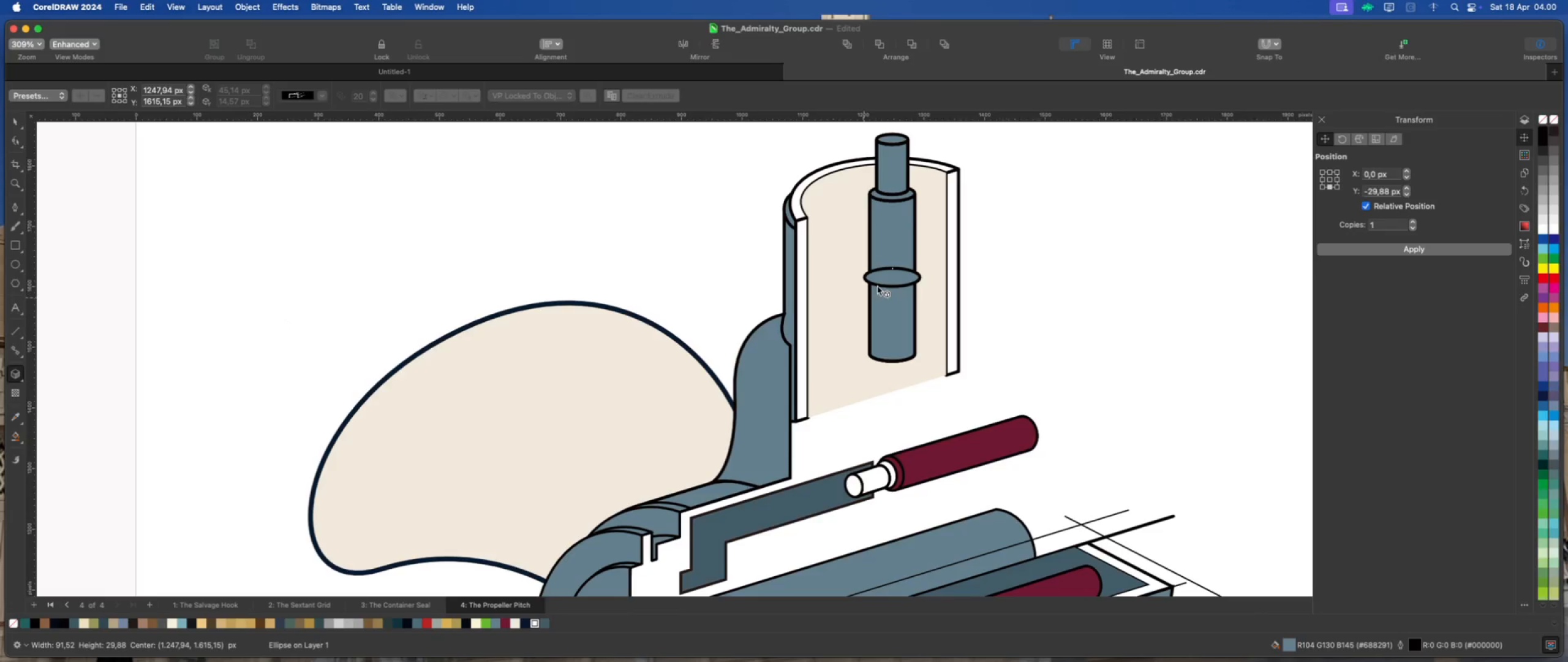 
left_click_drag(start_coordinate=[887, 278], to_coordinate=[888, 296])
 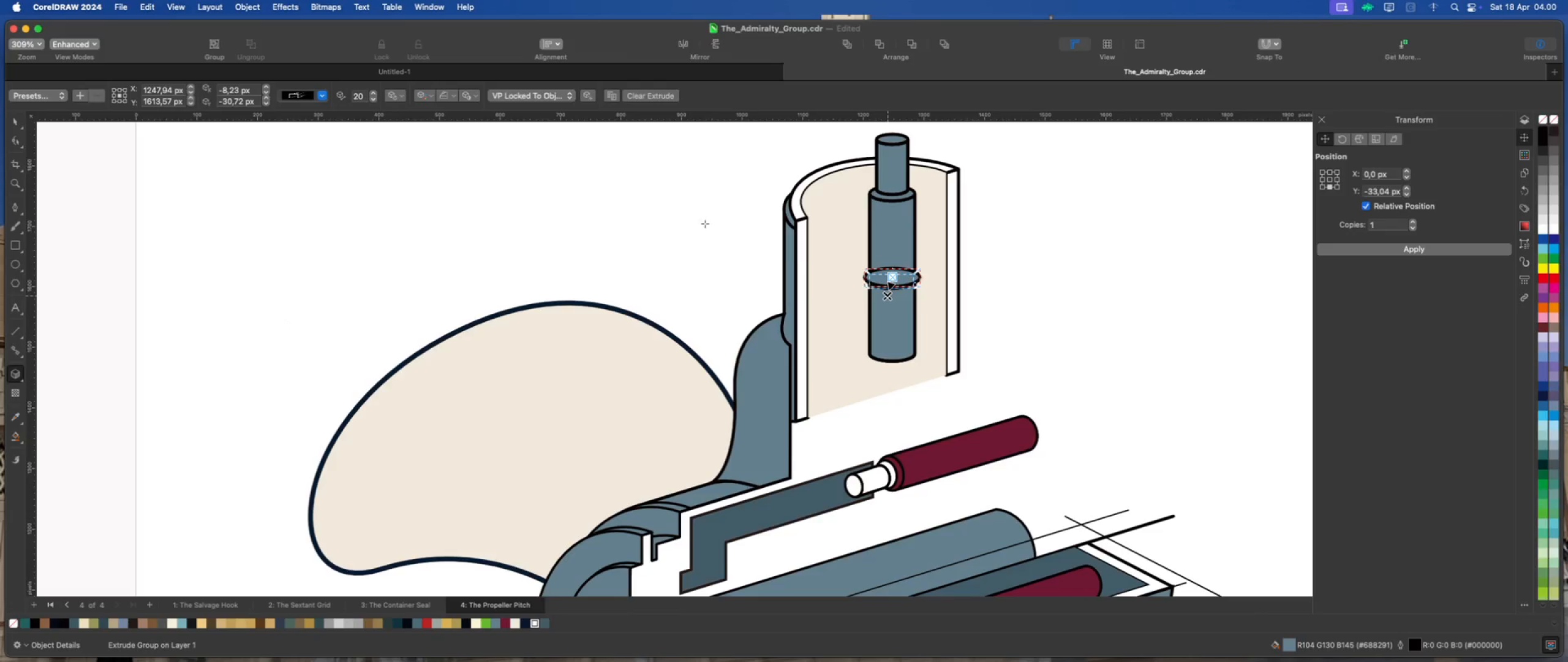 
hold_key(key=ShiftLeft, duration=2.26)
 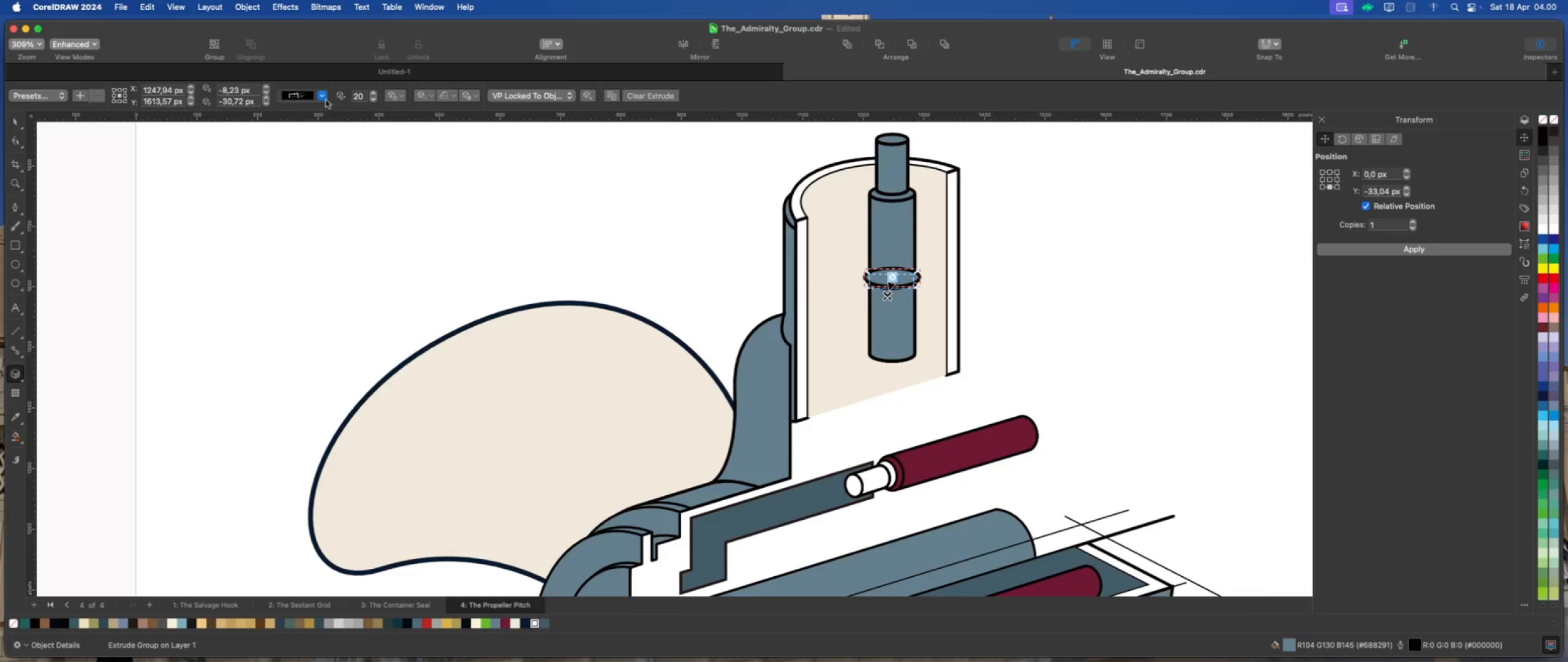 
left_click([320, 99])
 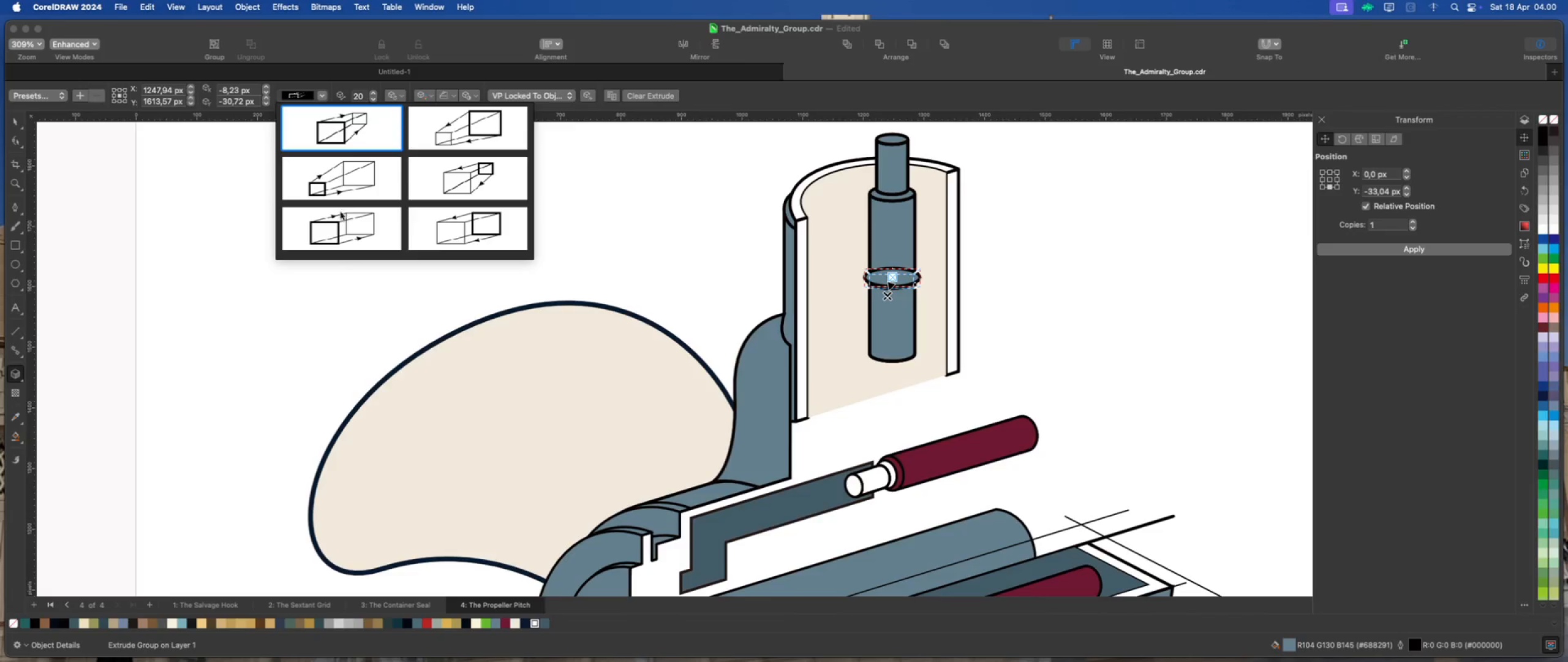 
left_click([342, 228])
 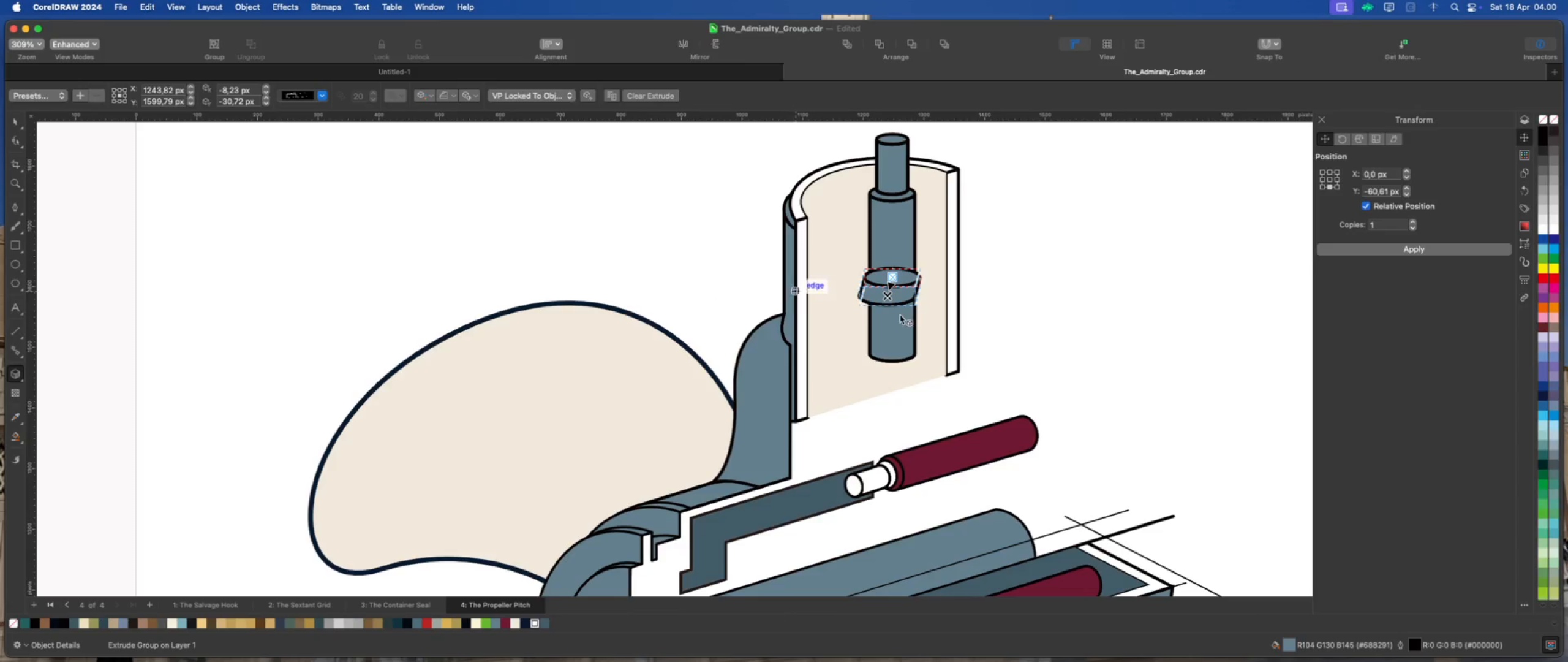 
scroll: coordinate [907, 308], scroll_direction: up, amount: 3.0
 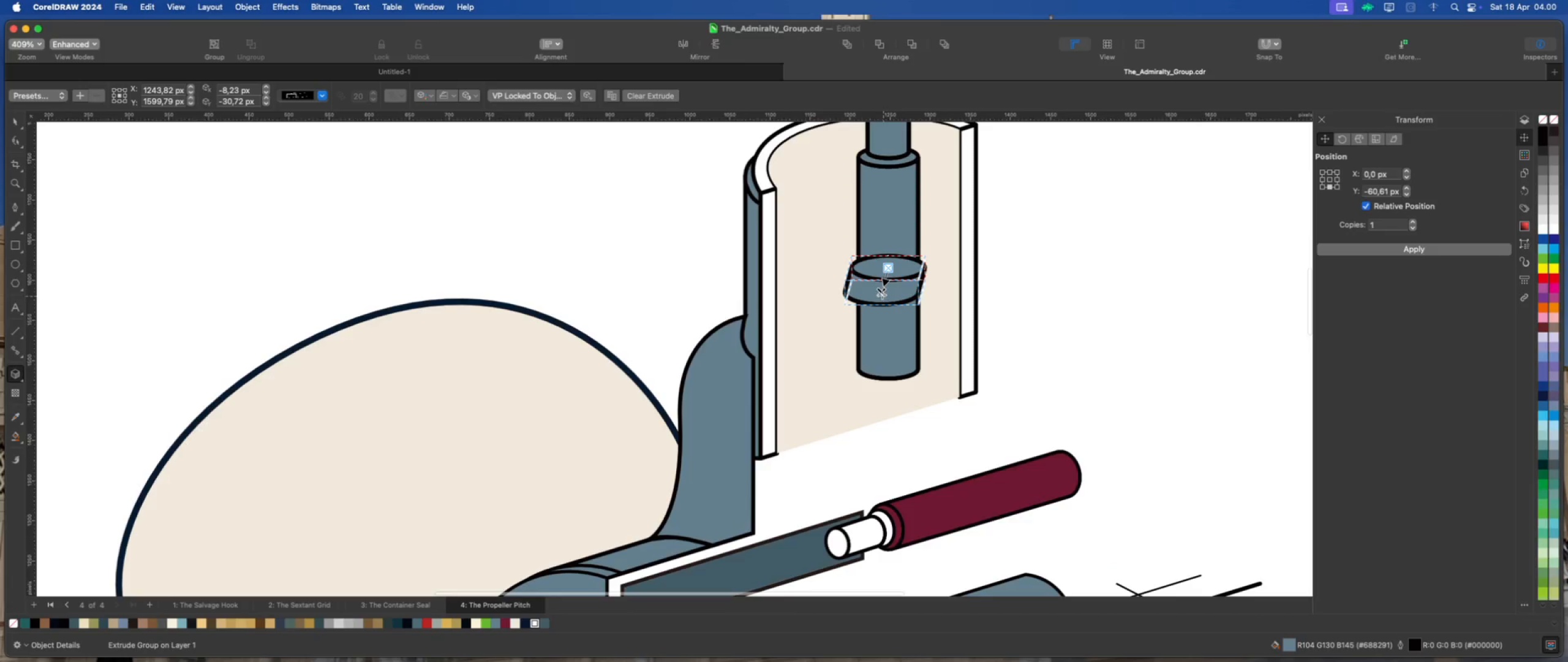 
left_click_drag(start_coordinate=[881, 293], to_coordinate=[886, 294])
 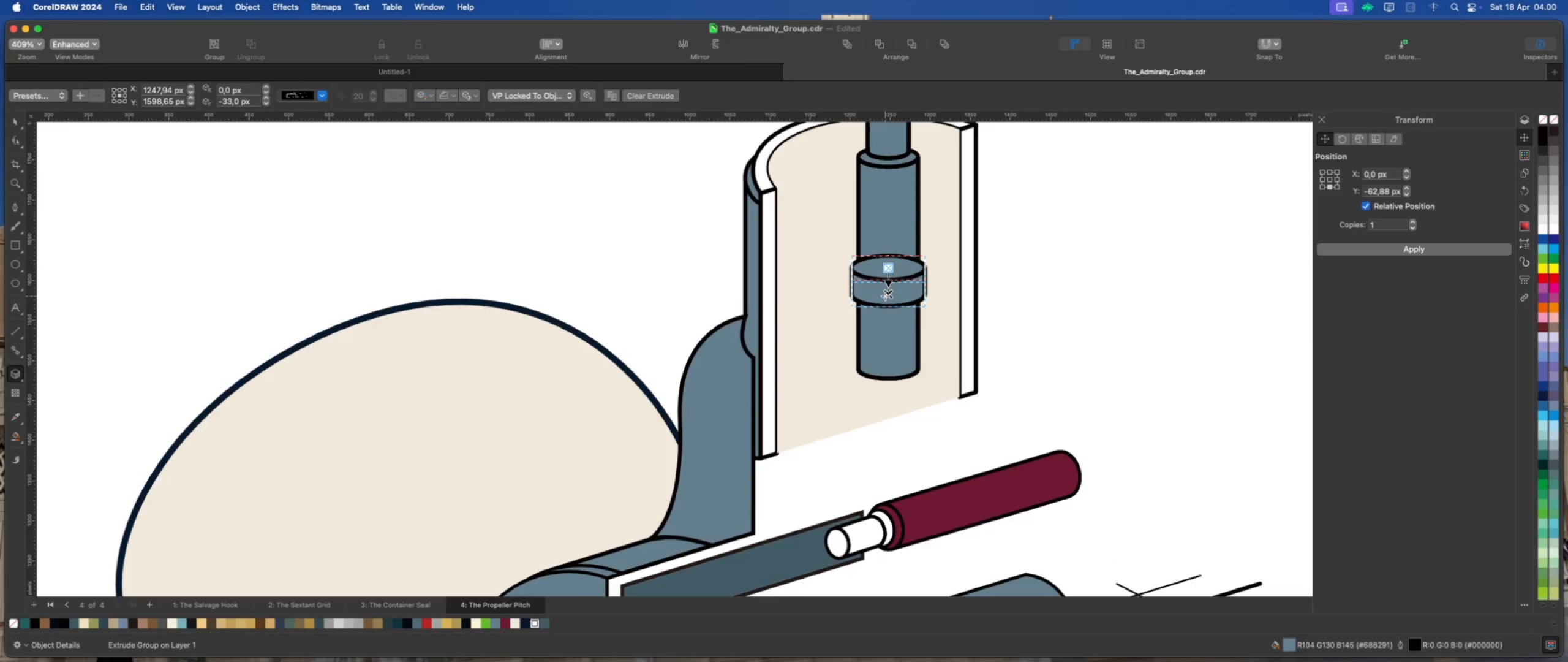 
hold_key(key=ShiftLeft, duration=1.26)
 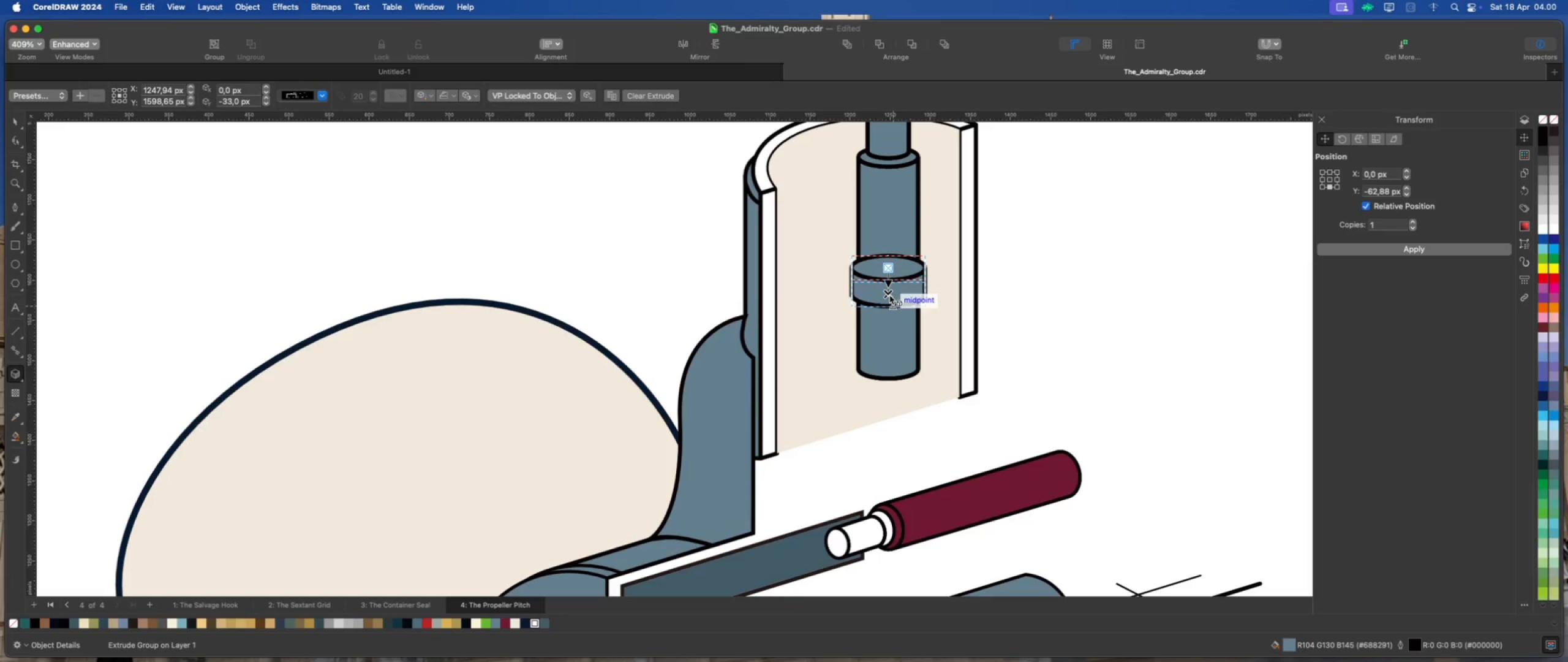 
left_click_drag(start_coordinate=[887, 292], to_coordinate=[887, 284])
 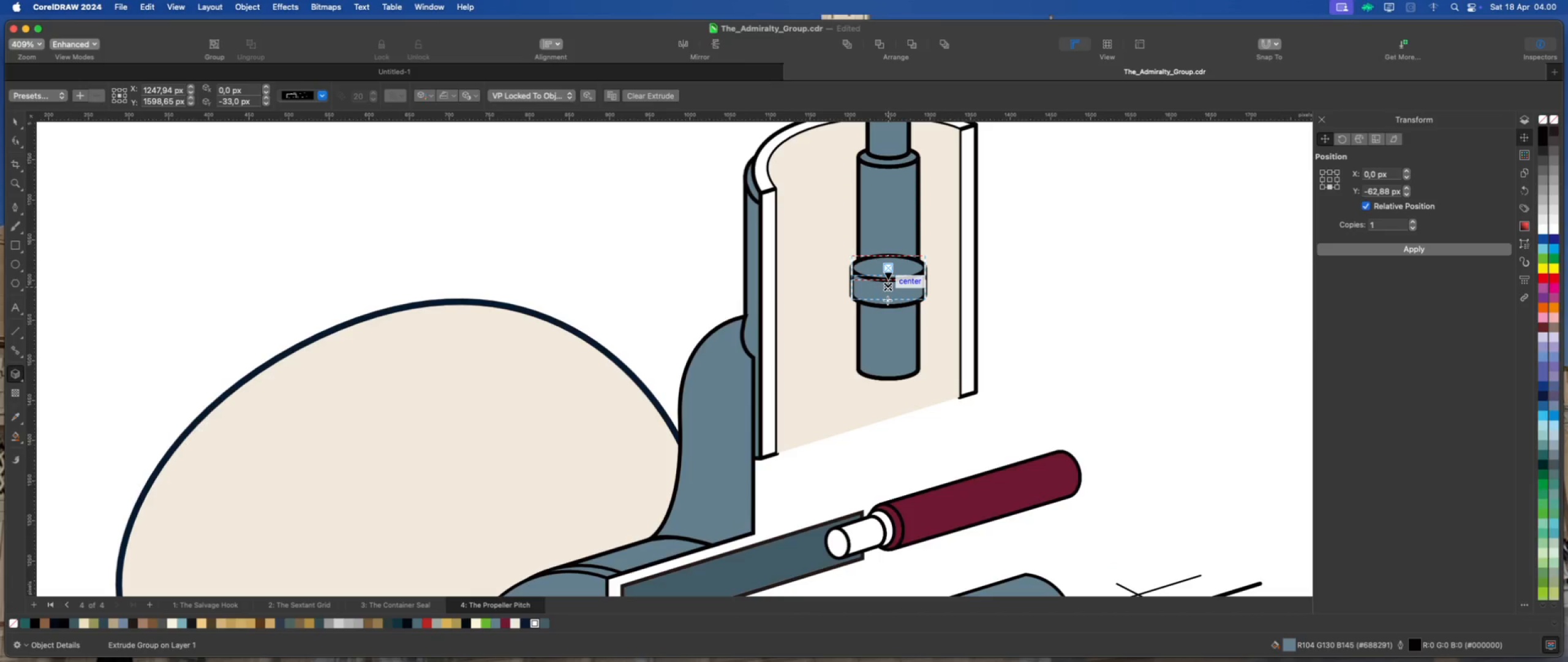 
hold_key(key=ShiftLeft, duration=2.5)
 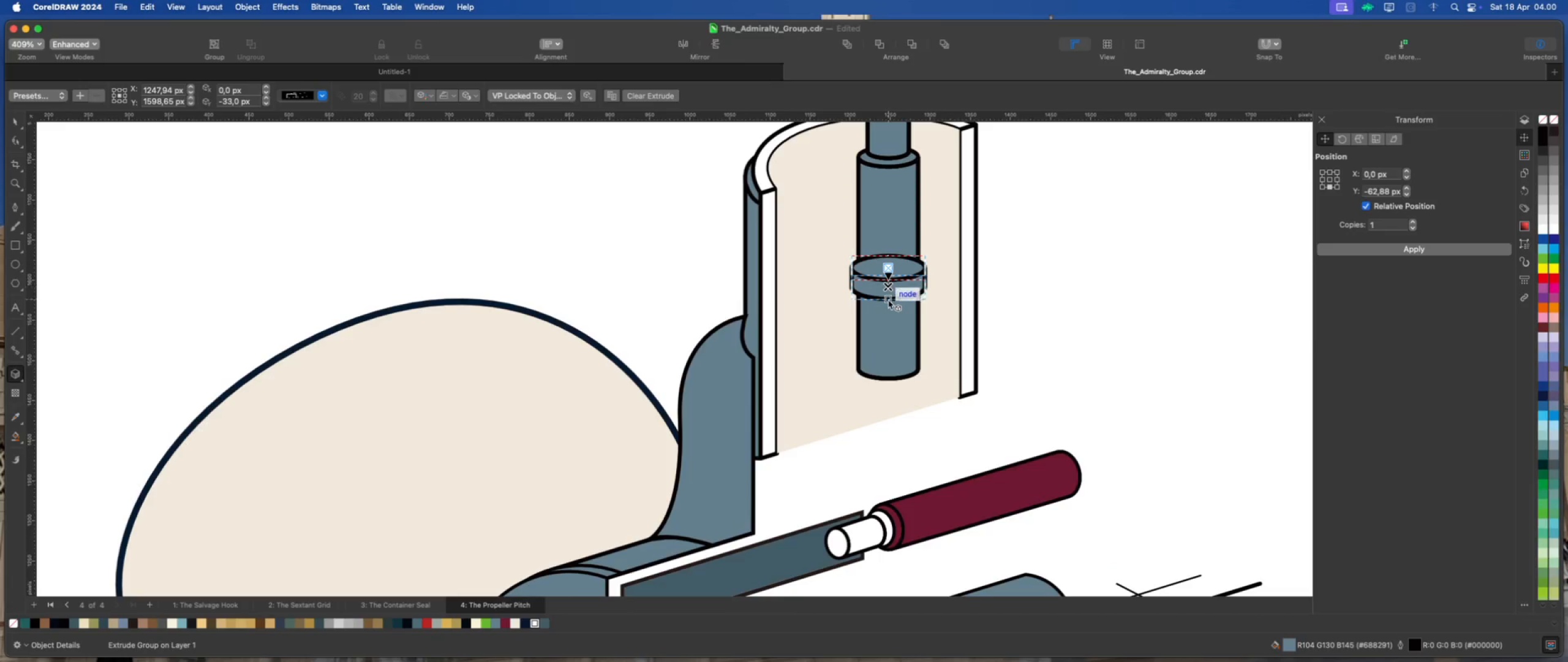 
scroll: coordinate [889, 288], scroll_direction: up, amount: 6.0
 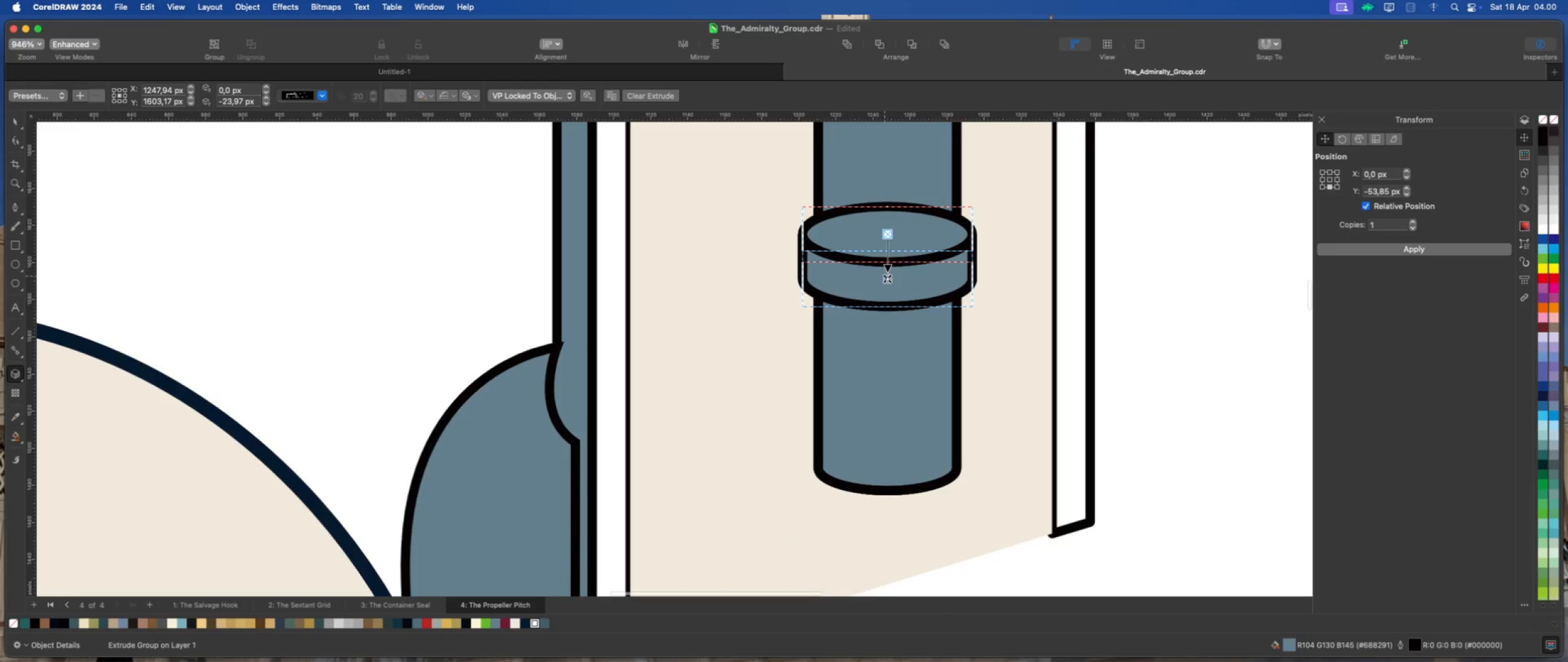 
left_click_drag(start_coordinate=[888, 281], to_coordinate=[889, 263])
 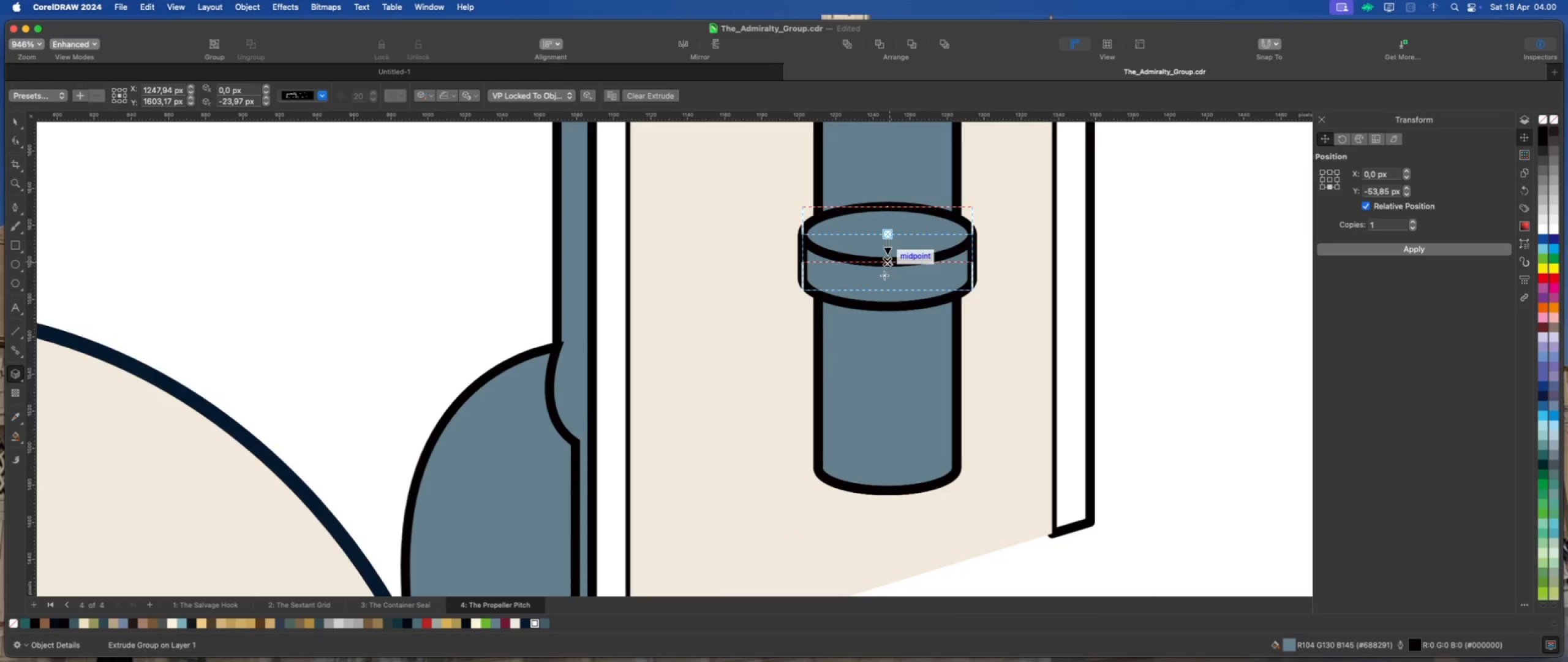 
hold_key(key=ShiftLeft, duration=2.23)
 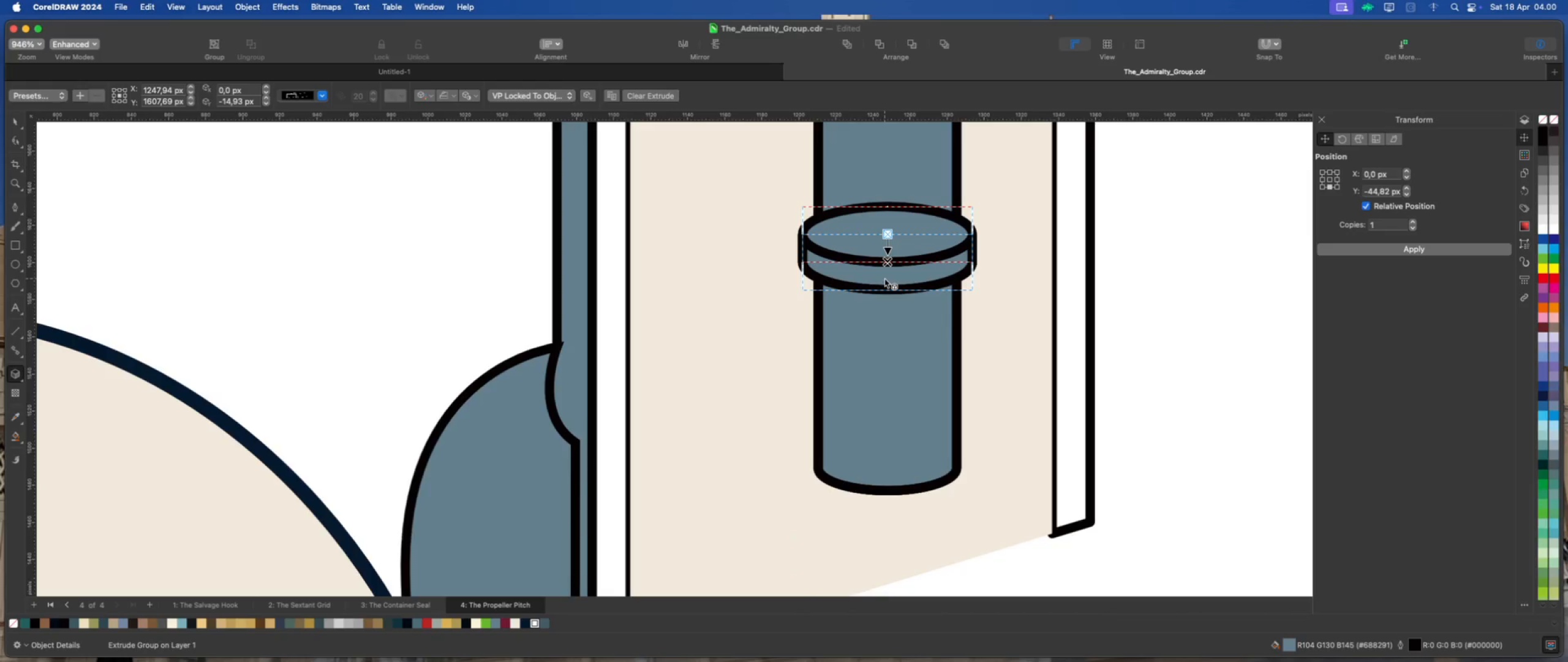 
scroll: coordinate [879, 280], scroll_direction: down, amount: 1.0
 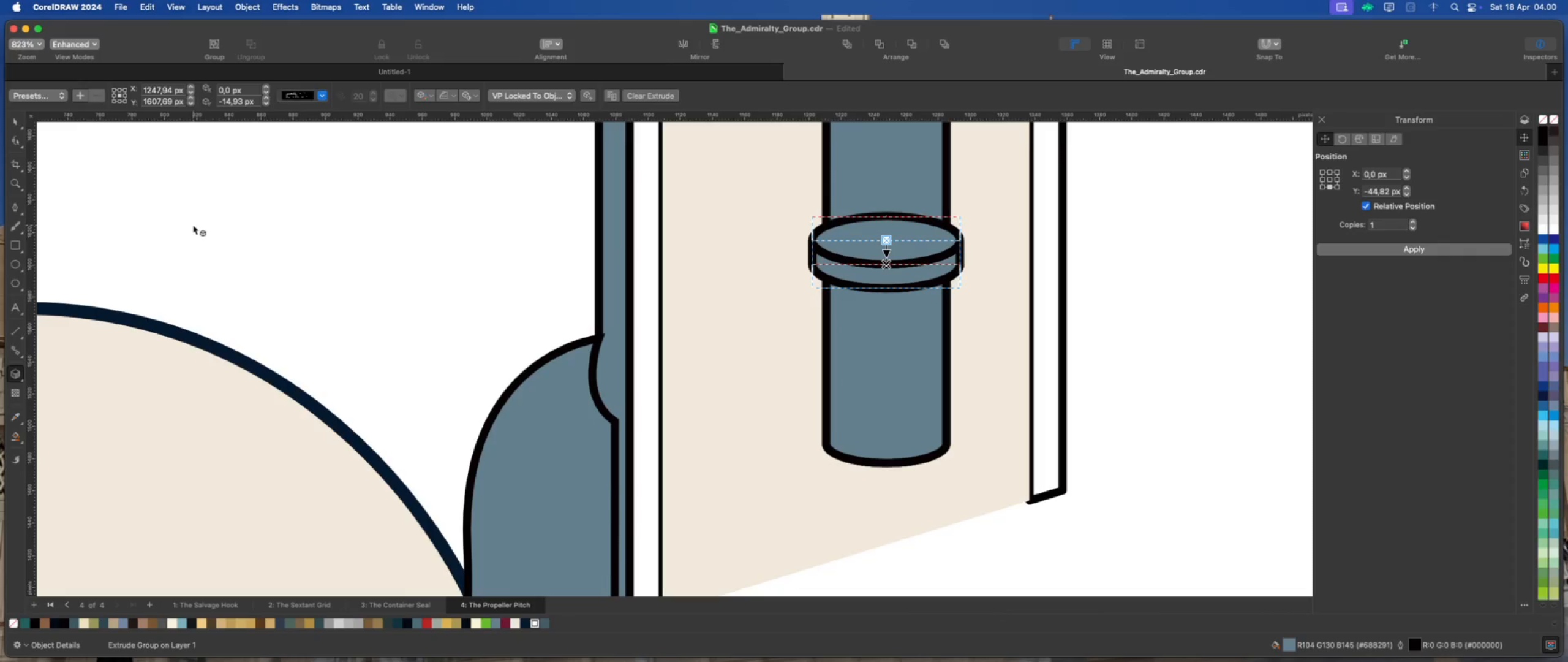 
wait(5.63)
 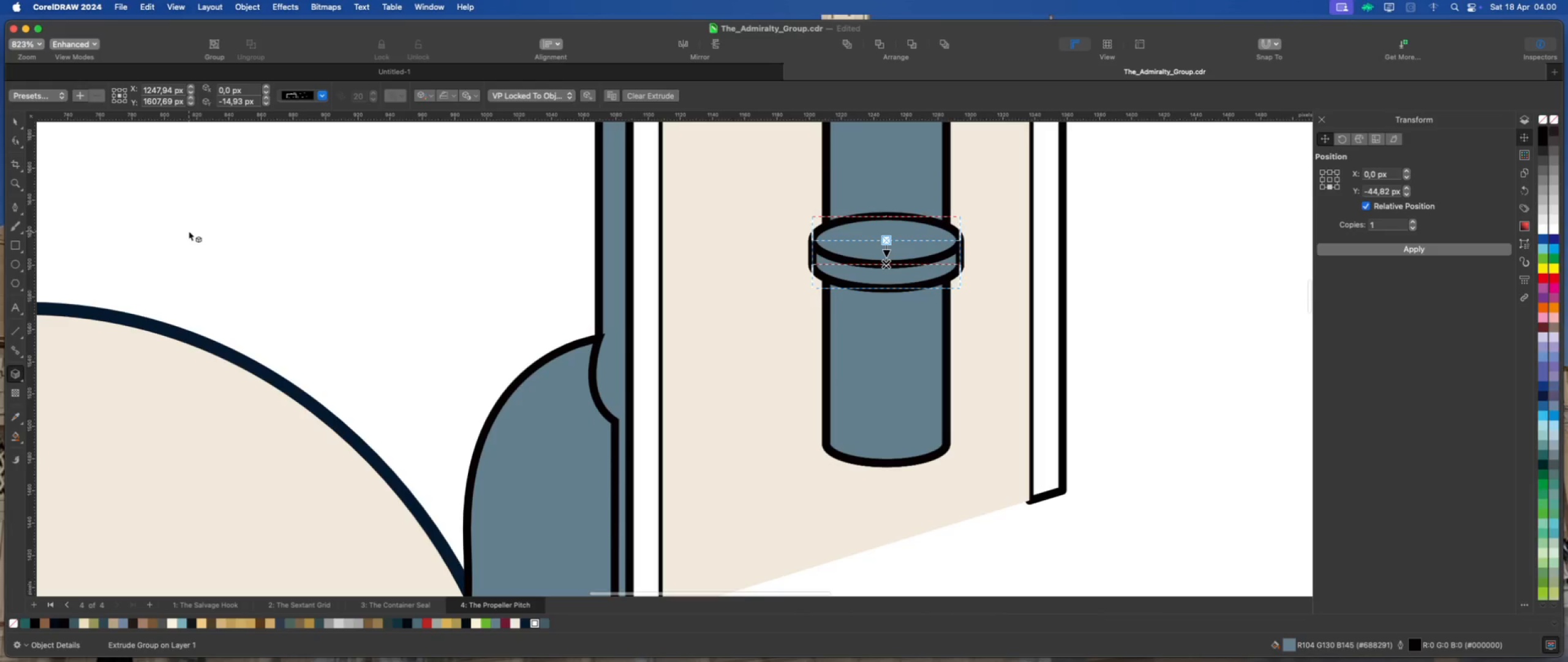 
scroll: coordinate [895, 440], scroll_direction: down, amount: 3.0
 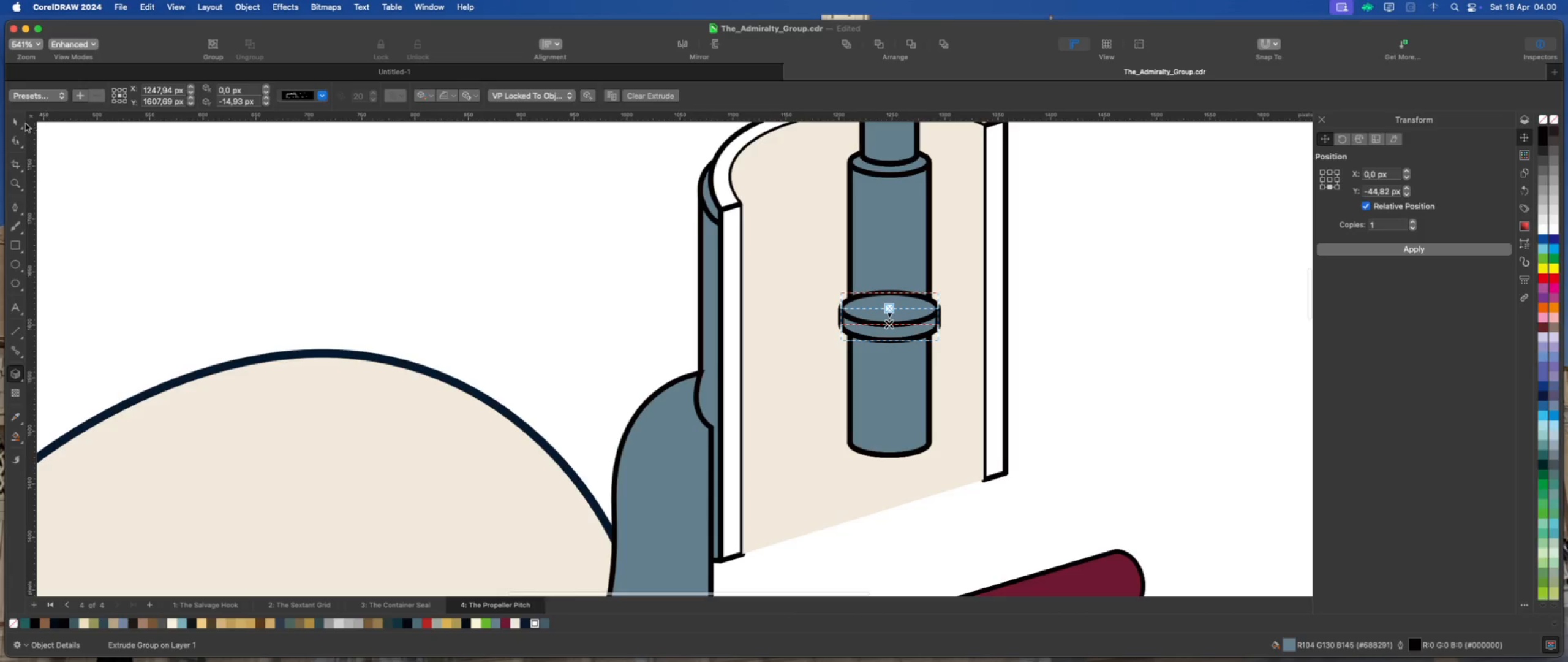 
left_click([18, 121])
 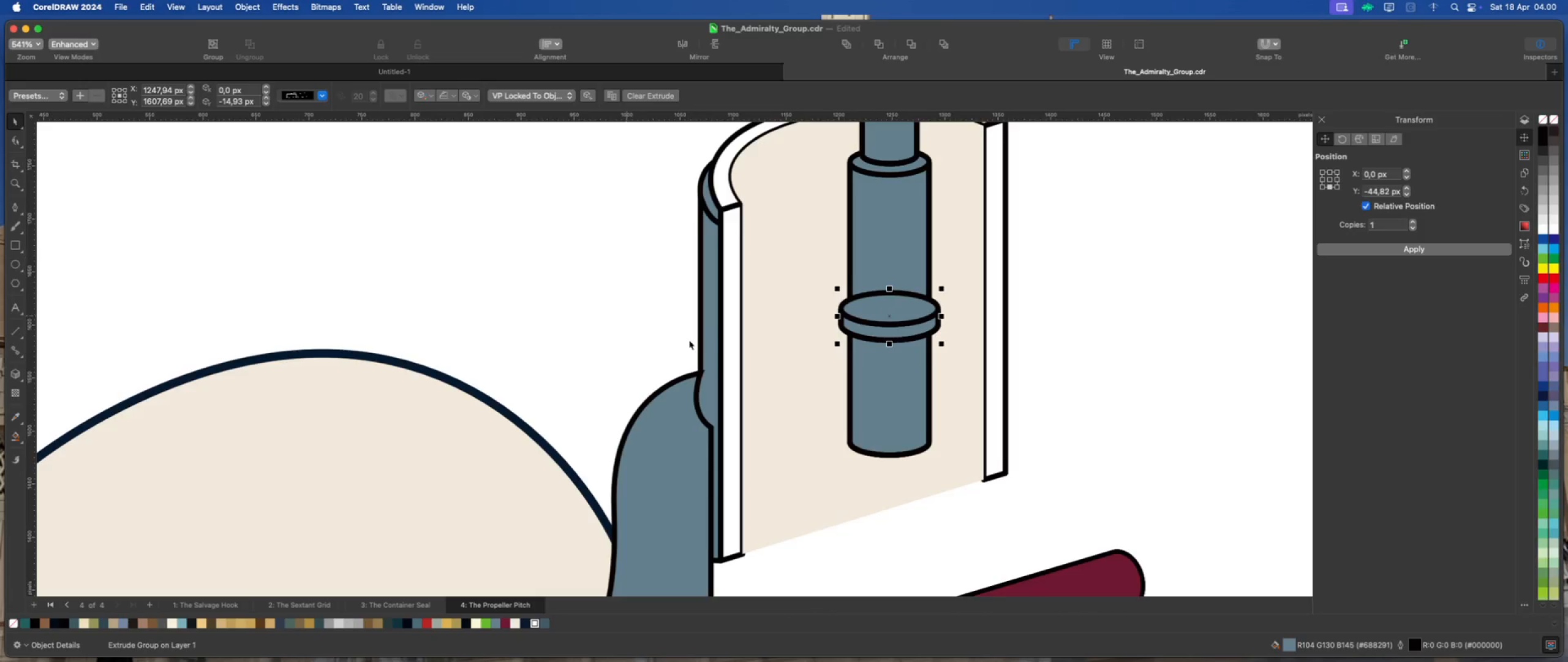 
scroll: coordinate [879, 385], scroll_direction: down, amount: 3.0
 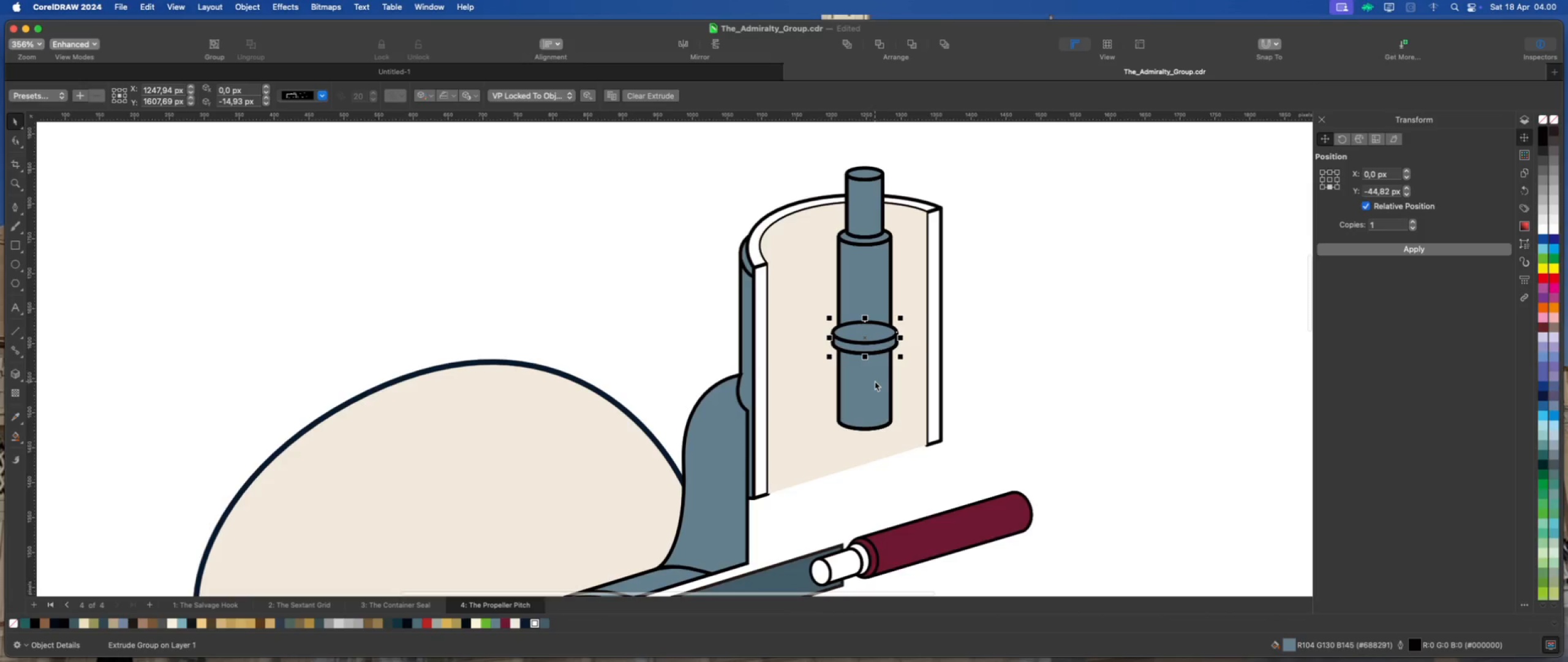 
scroll: coordinate [870, 353], scroll_direction: up, amount: 2.0
 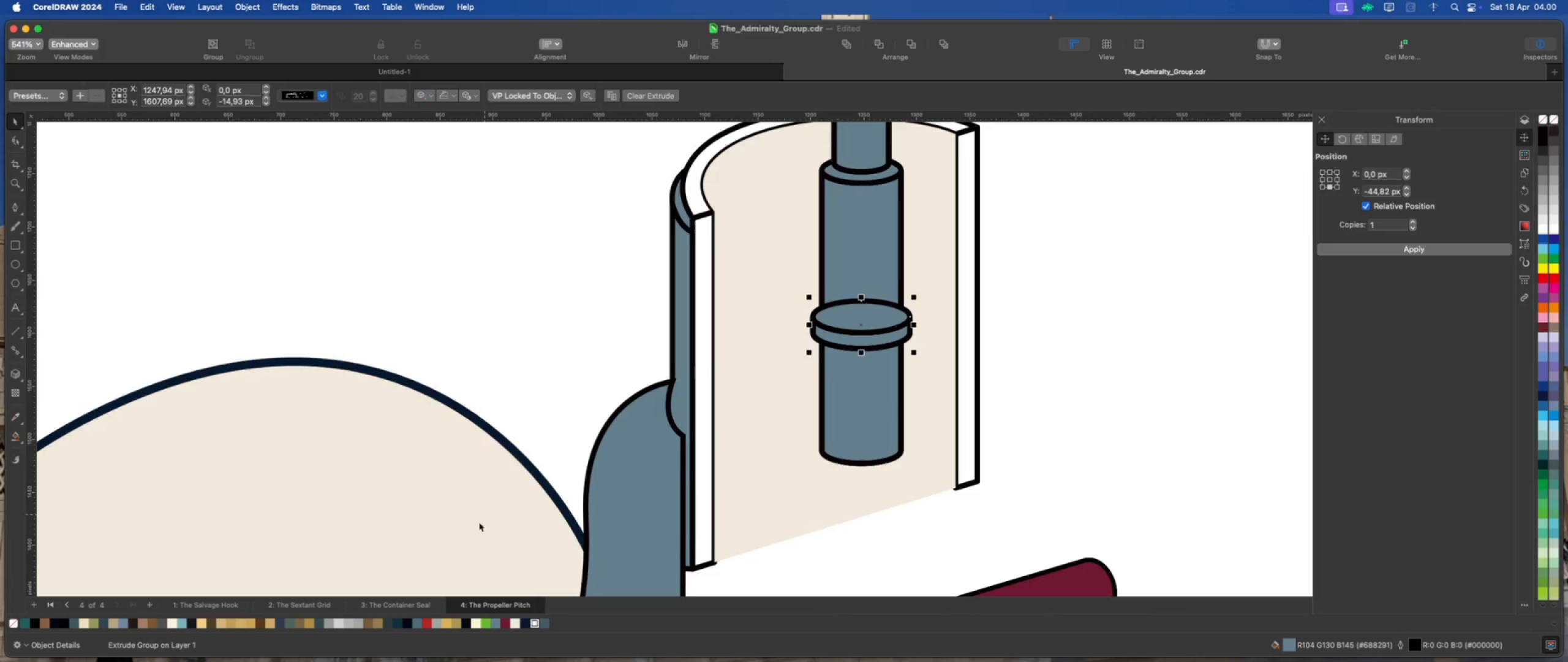 
wait(10.79)
 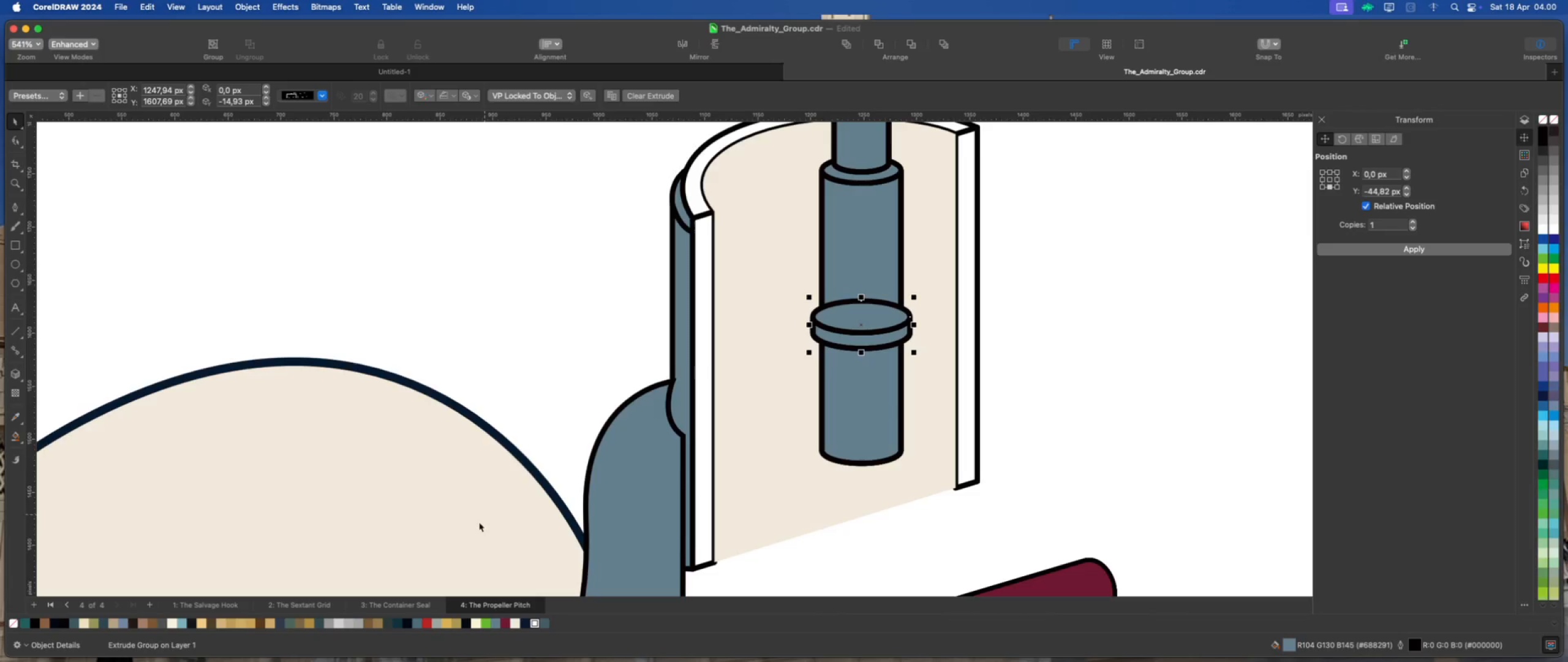 
right_click([867, 335])
 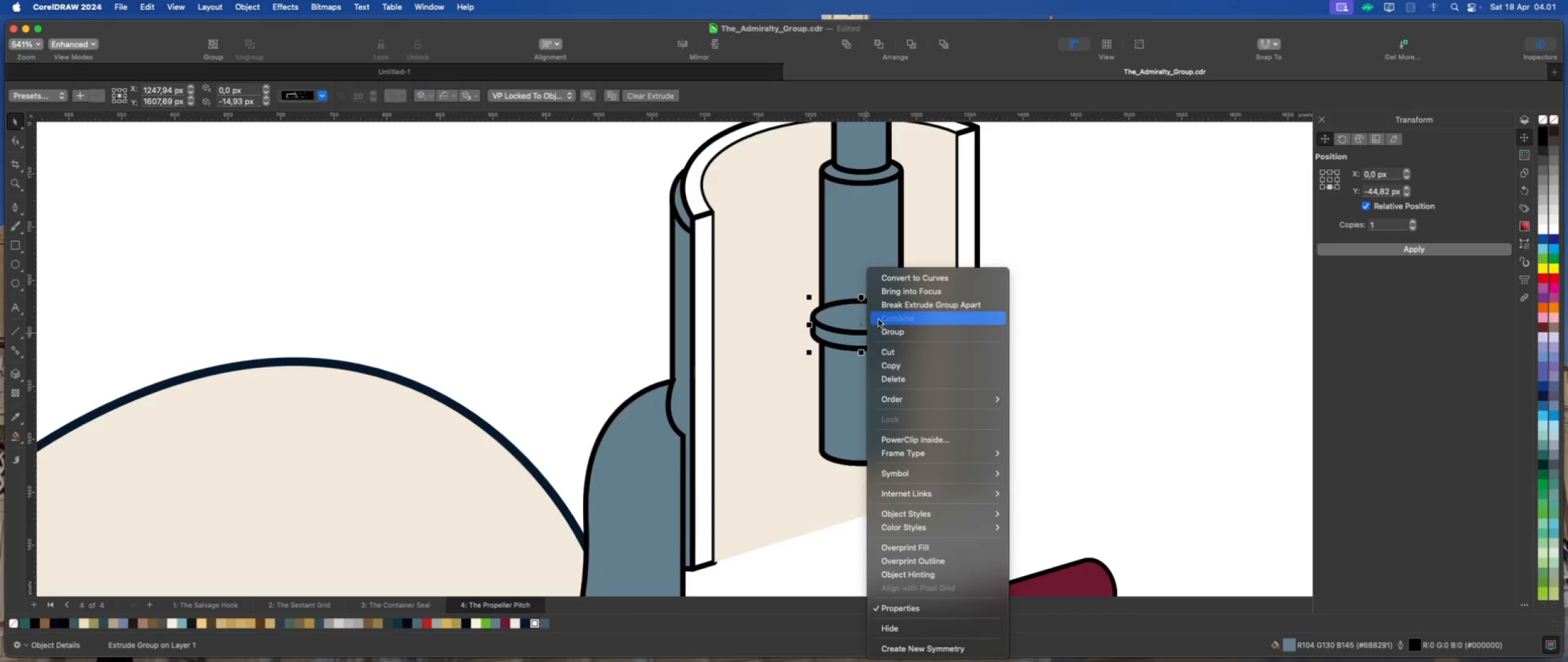 
left_click([897, 308])
 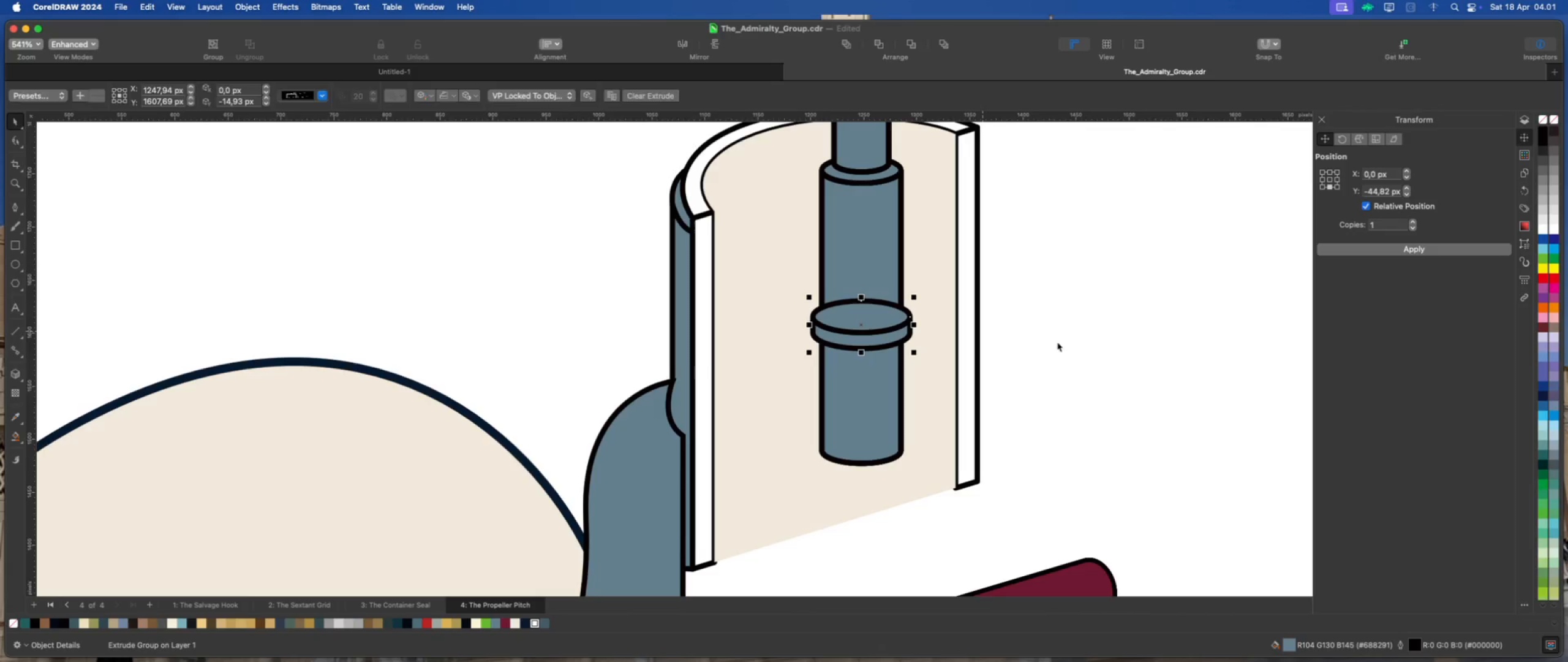 
left_click([1057, 342])
 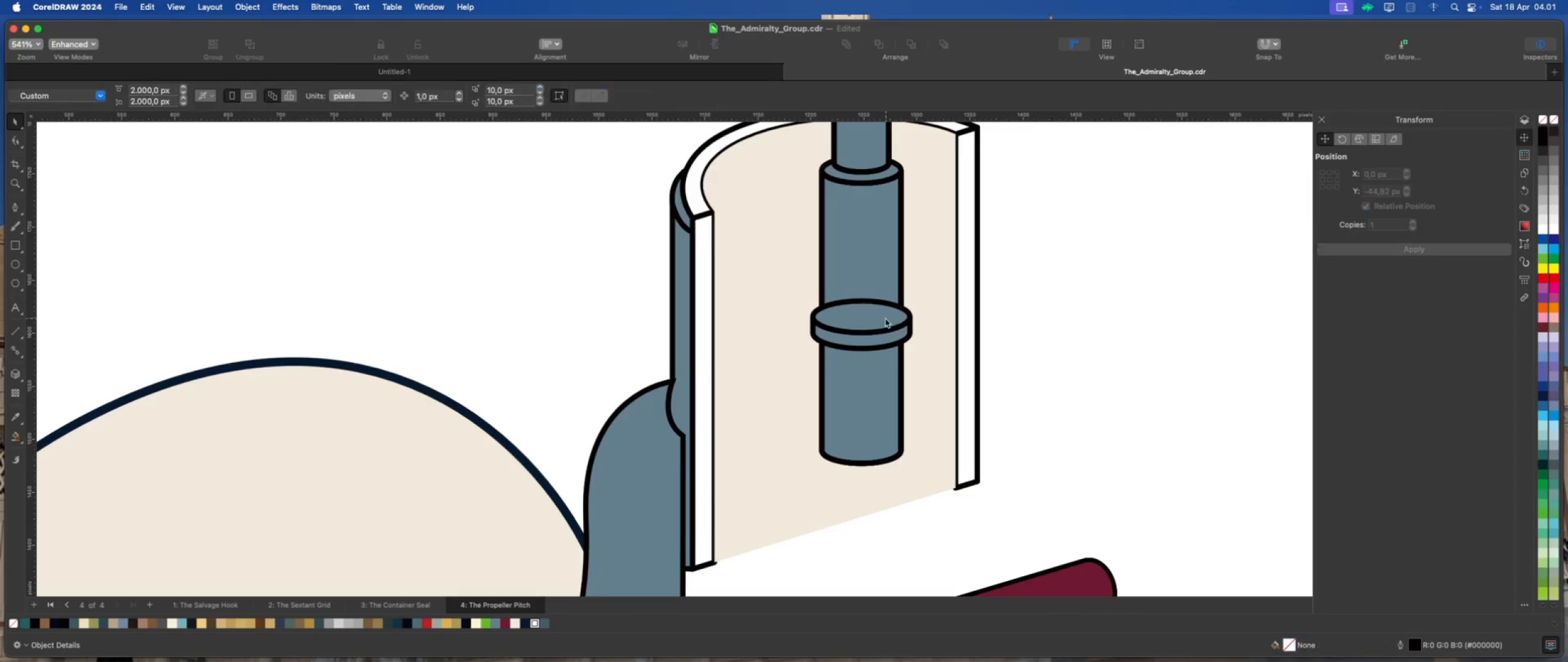 
left_click([878, 317])
 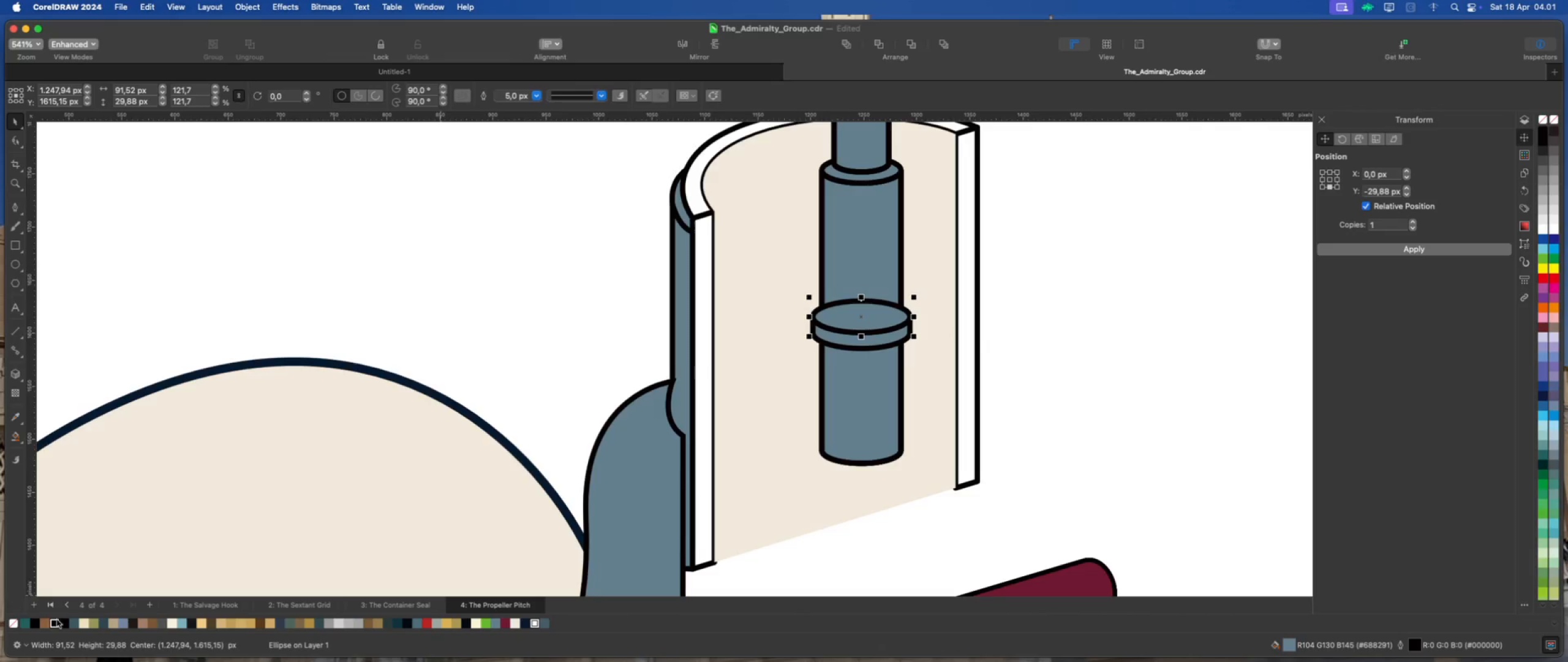 
left_click([10, 622])
 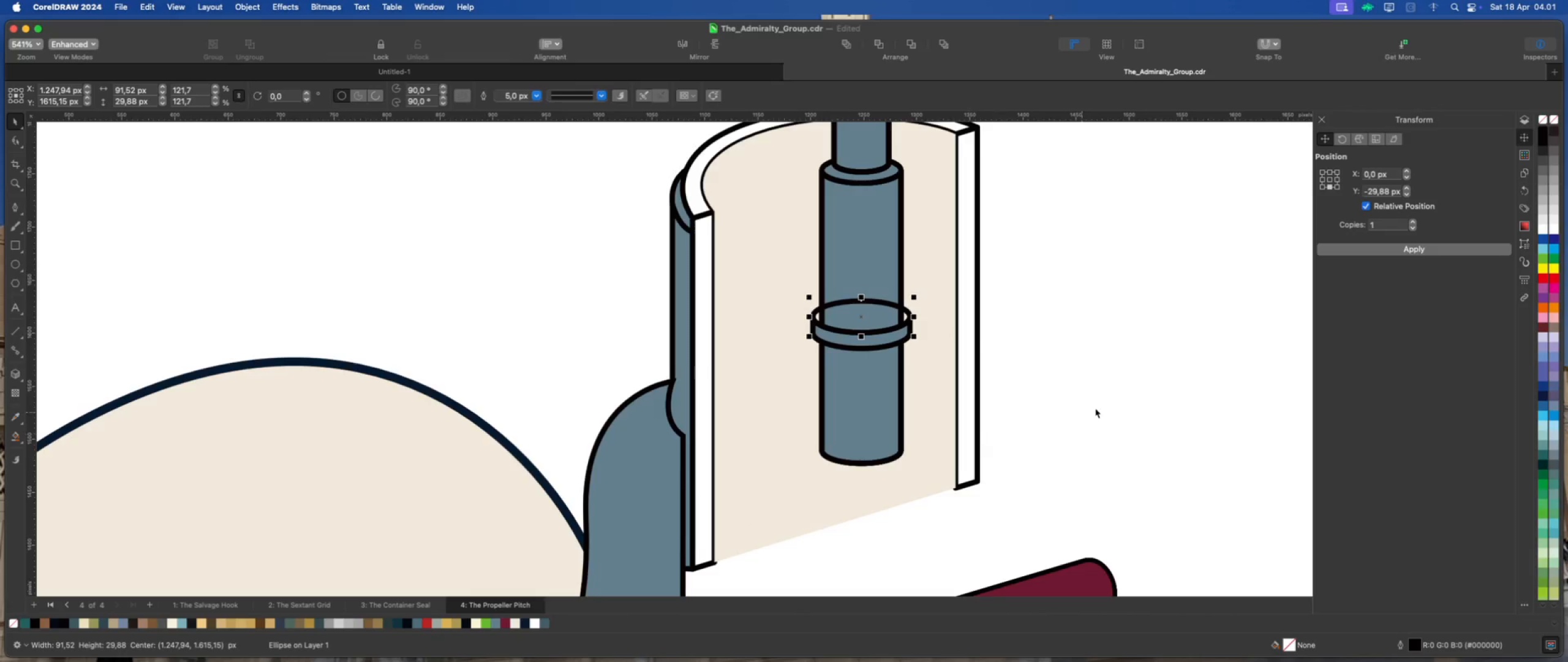 
left_click([1157, 393])
 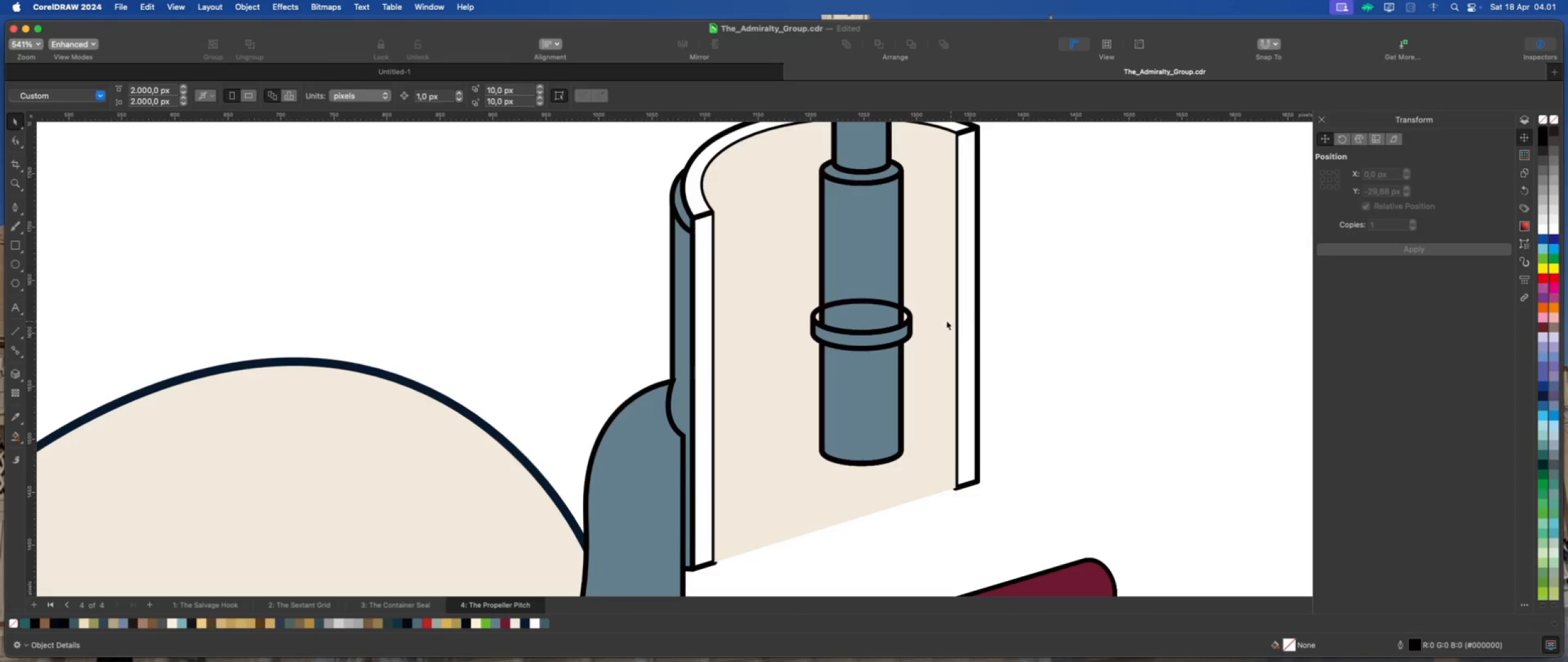 
scroll: coordinate [895, 319], scroll_direction: up, amount: 7.0
 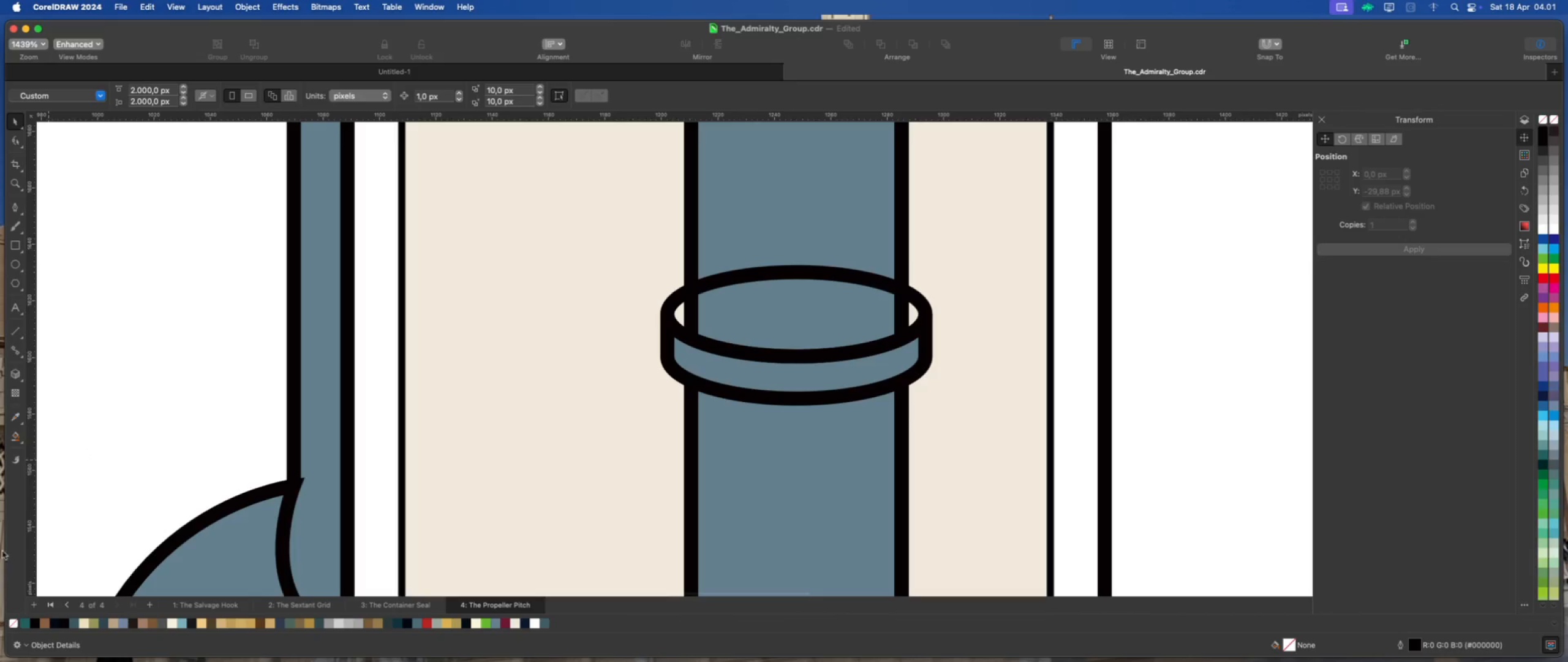 
left_click([13, 434])
 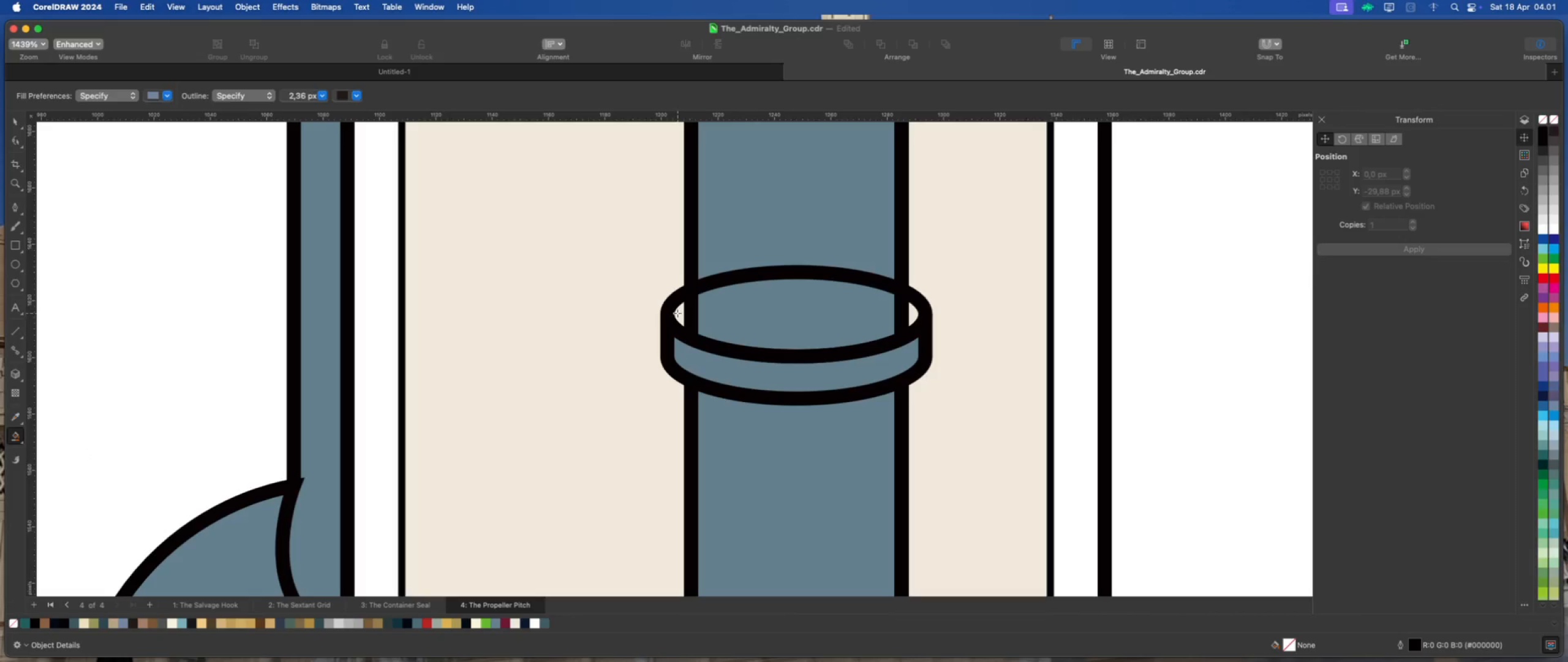 
left_click([680, 313])
 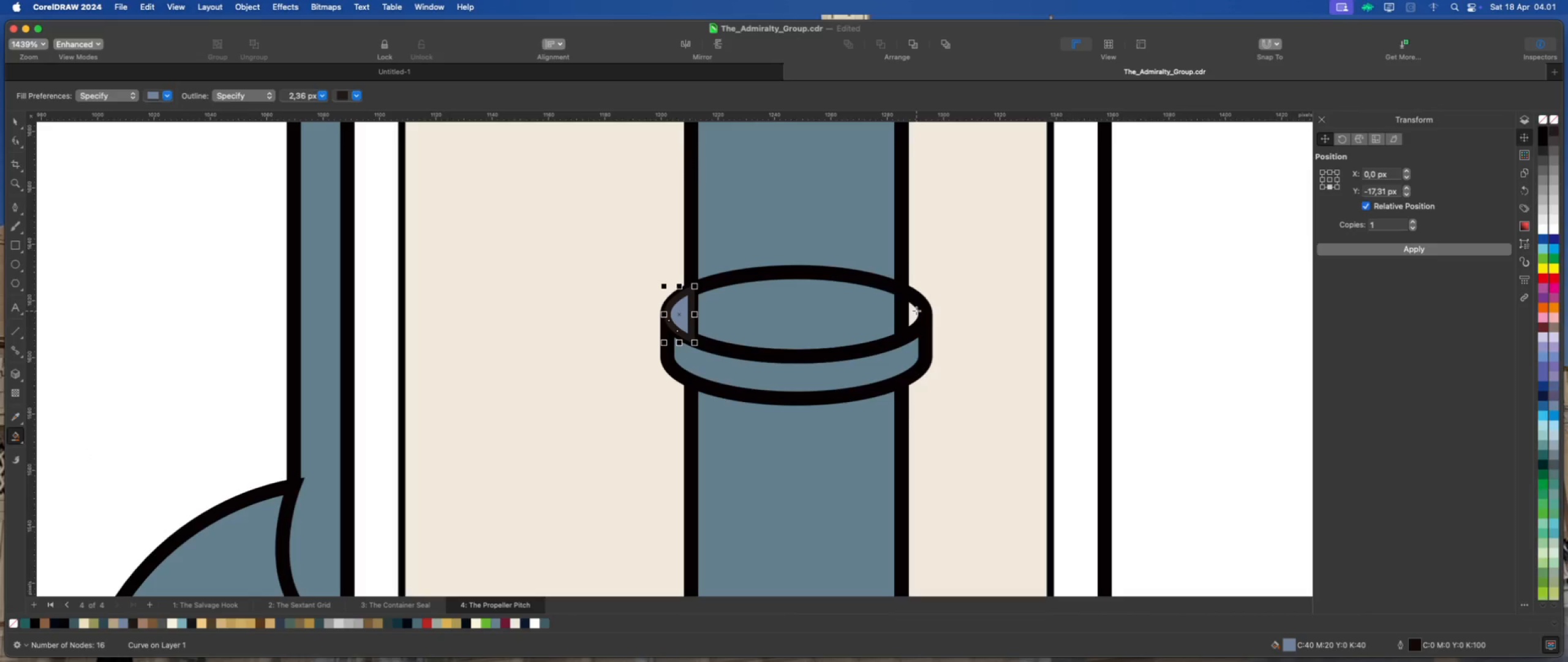 
left_click([913, 312])
 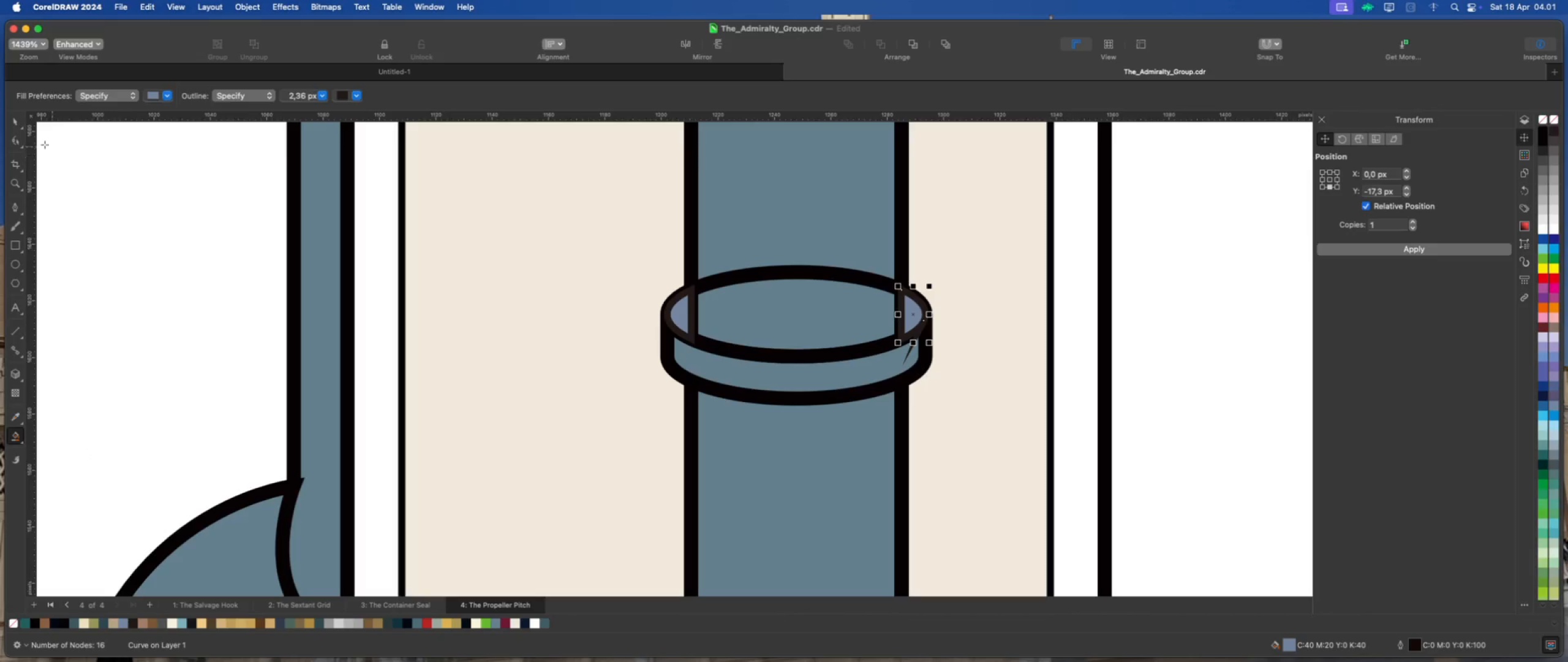 
left_click([12, 121])
 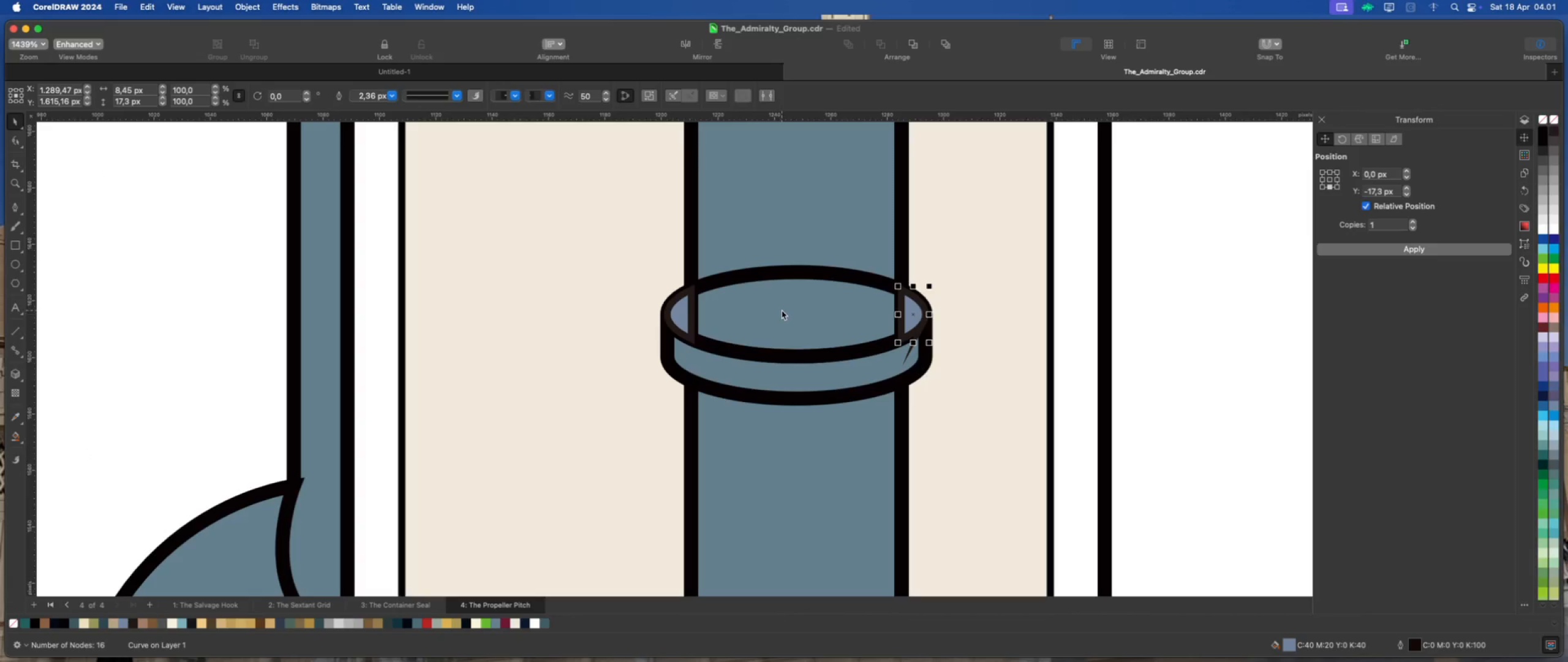 
left_click([782, 310])
 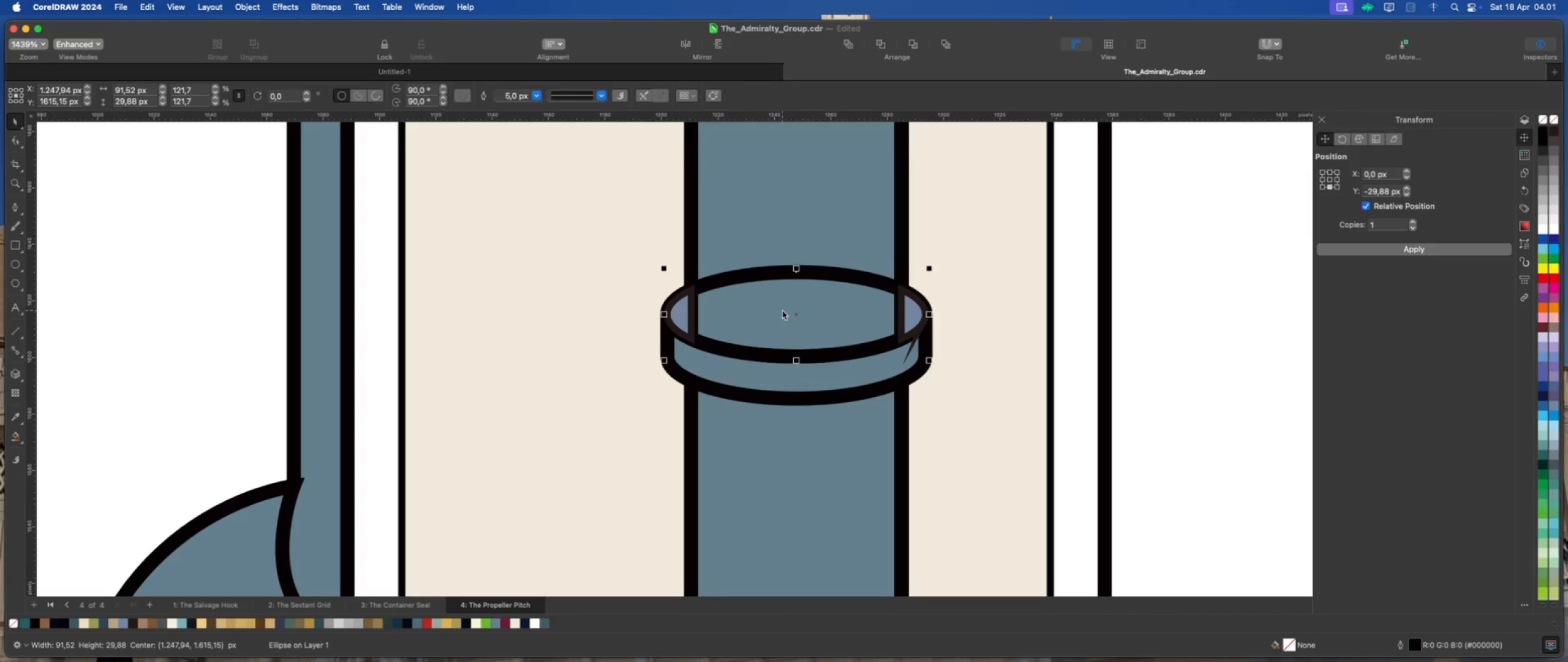 
key(Delete)
 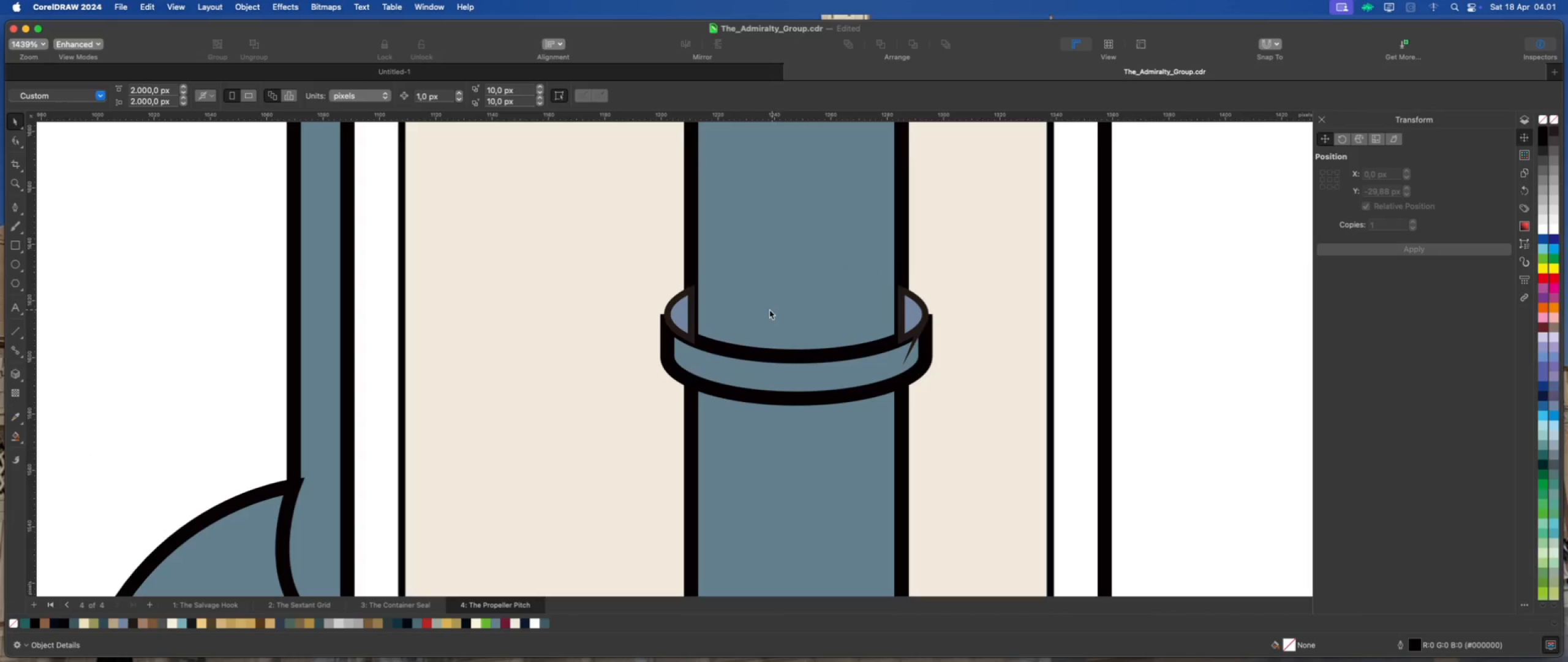 
scroll: coordinate [748, 323], scroll_direction: down, amount: 4.0
 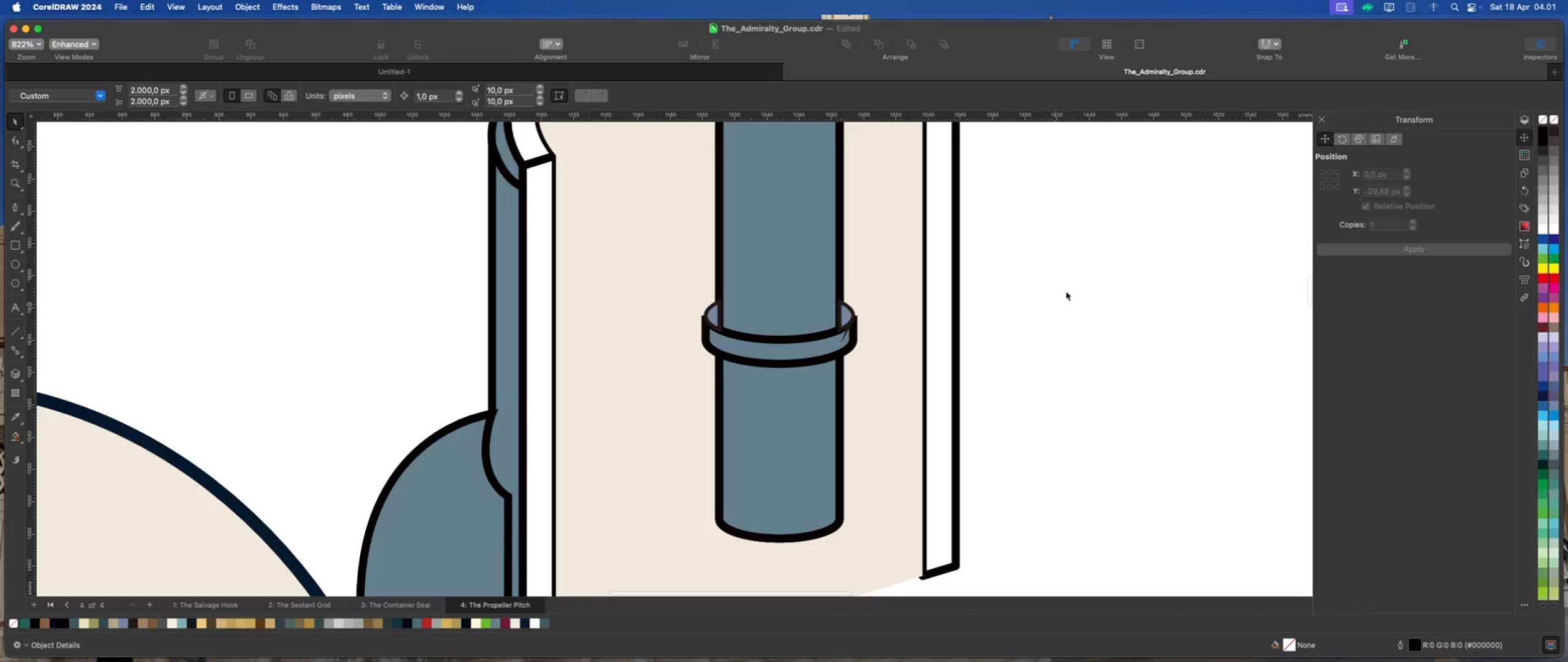 
left_click_drag(start_coordinate=[1080, 279], to_coordinate=[660, 383])
 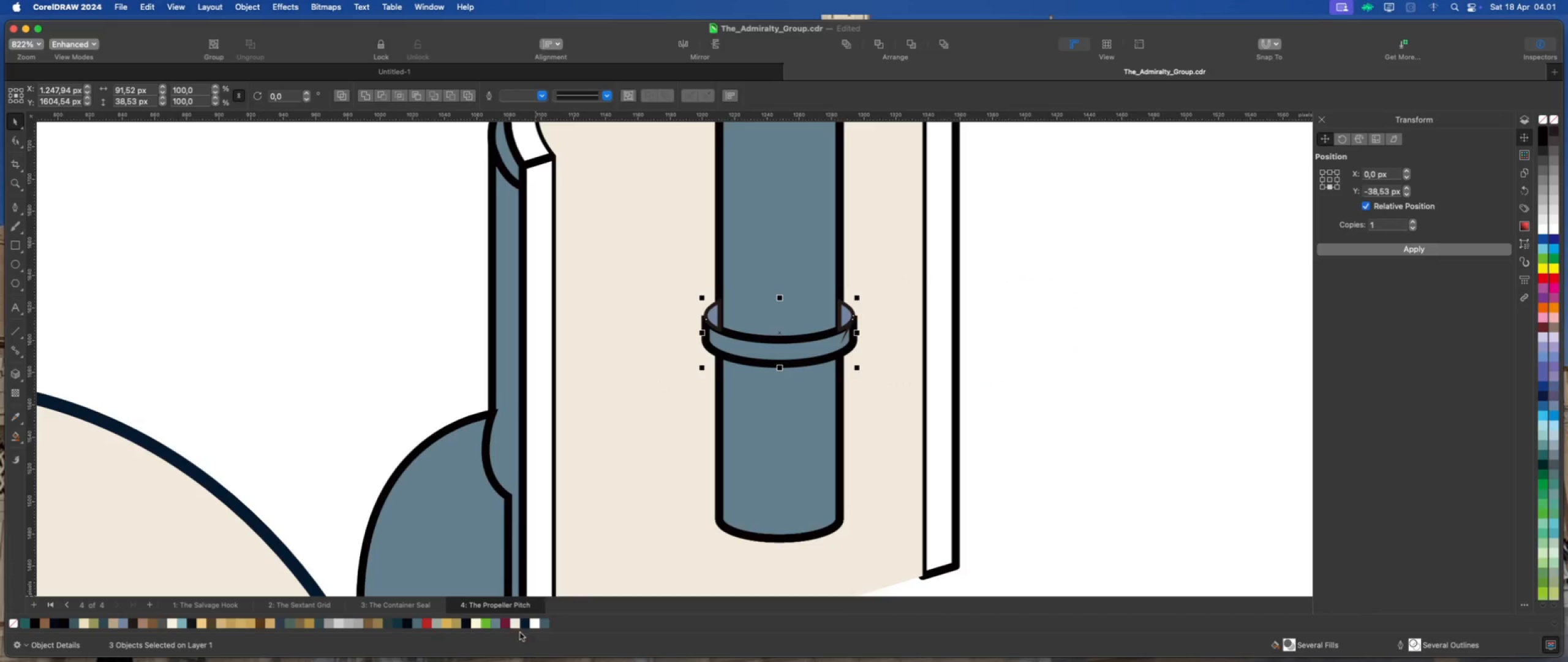 
left_click([542, 623])
 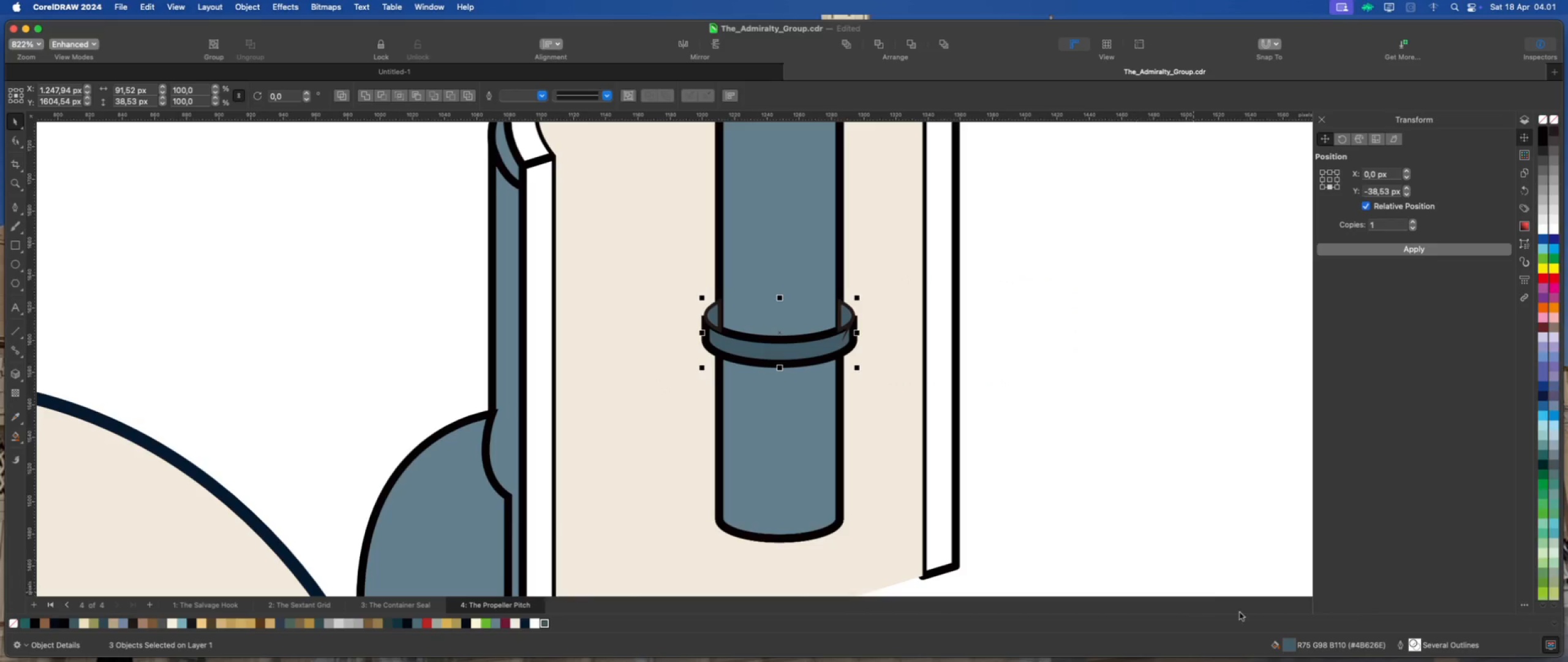 
double_click([1418, 647])
 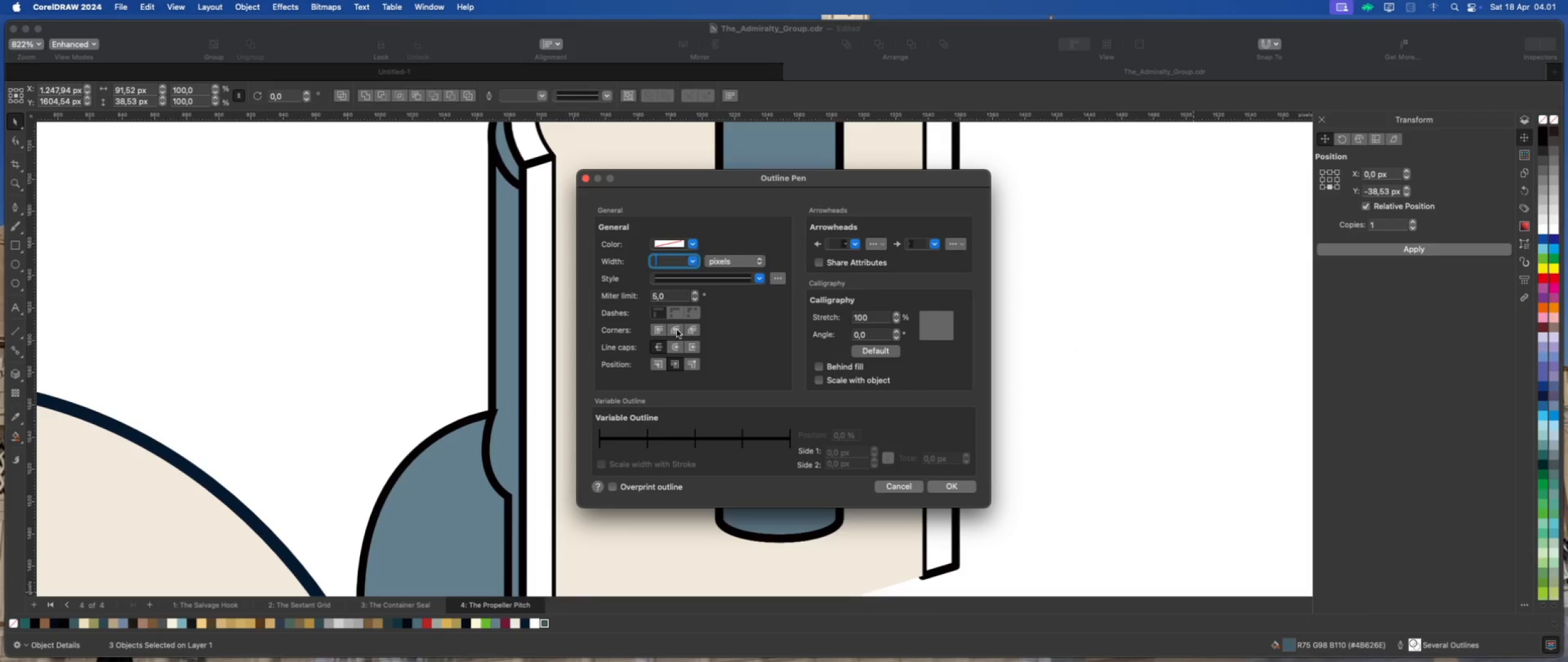 
double_click([674, 348])
 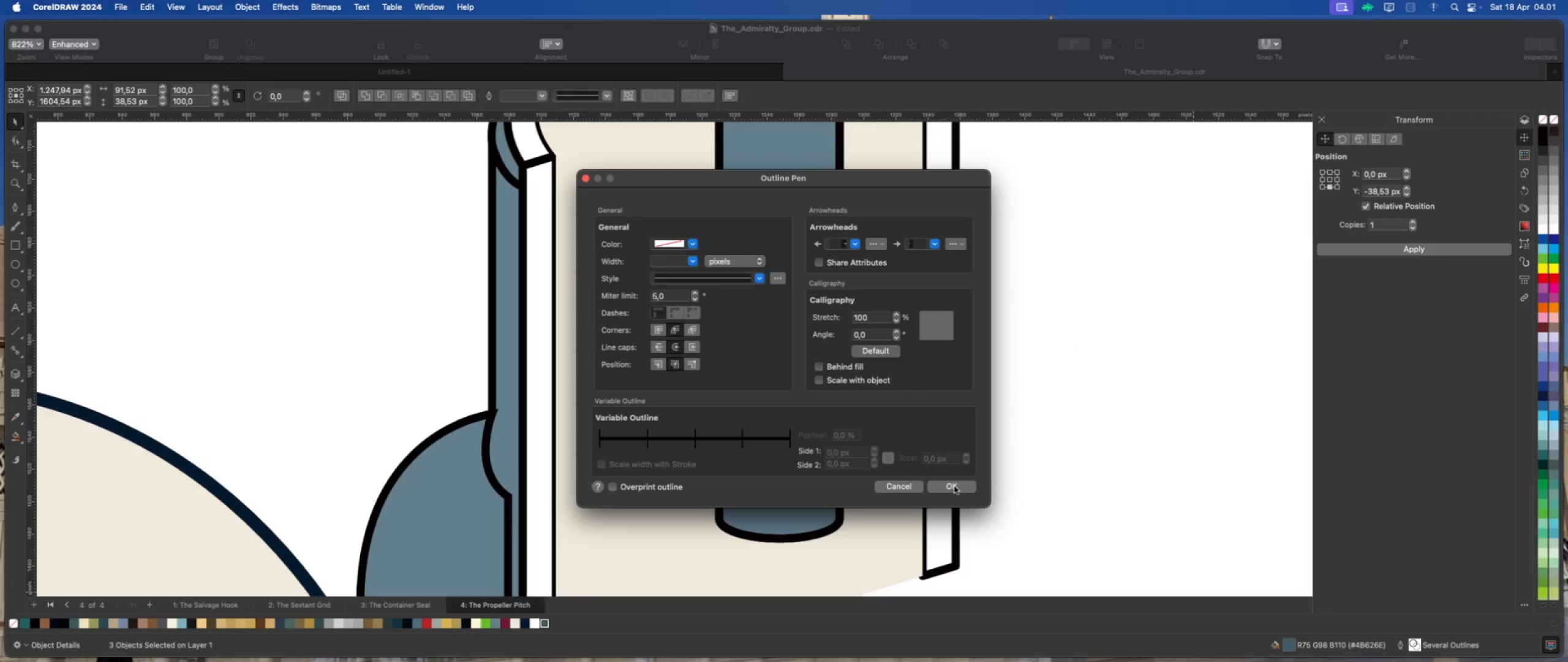 
left_click([960, 486])
 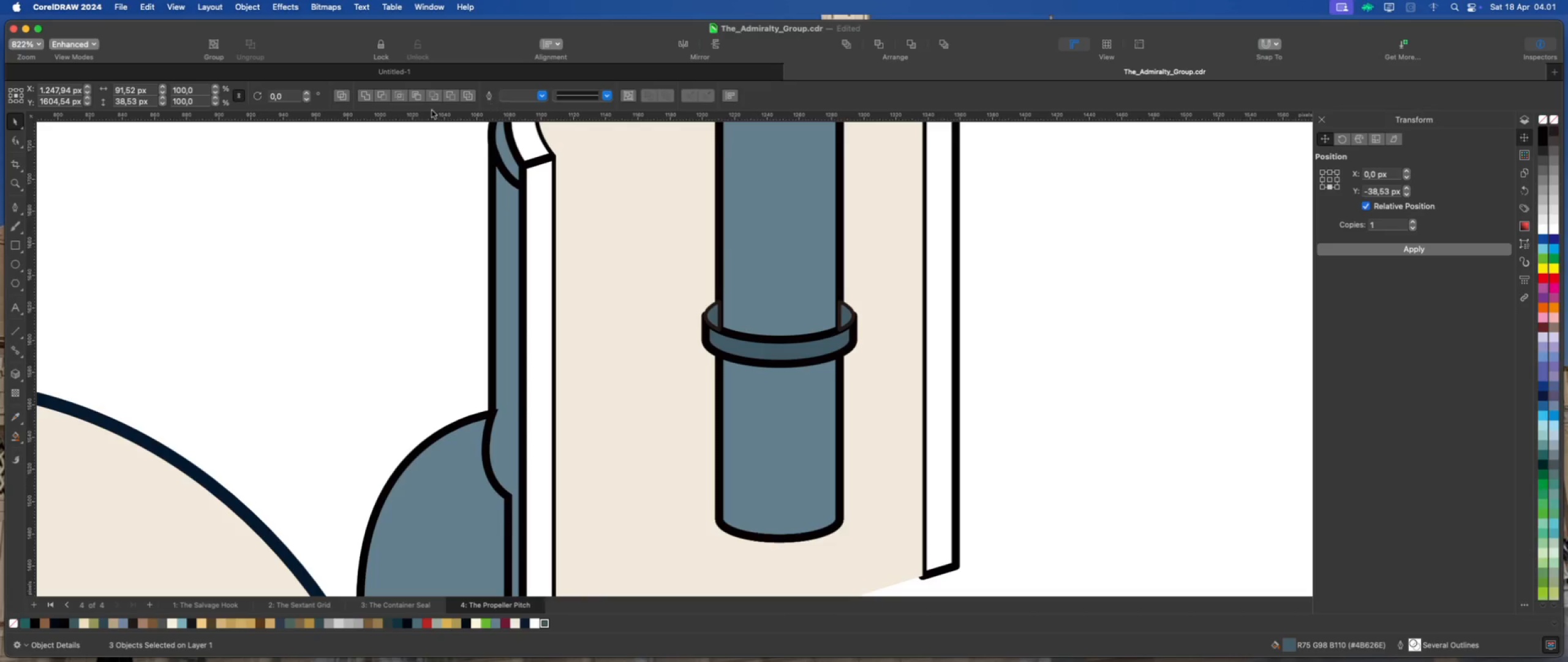 
left_click([541, 96])
 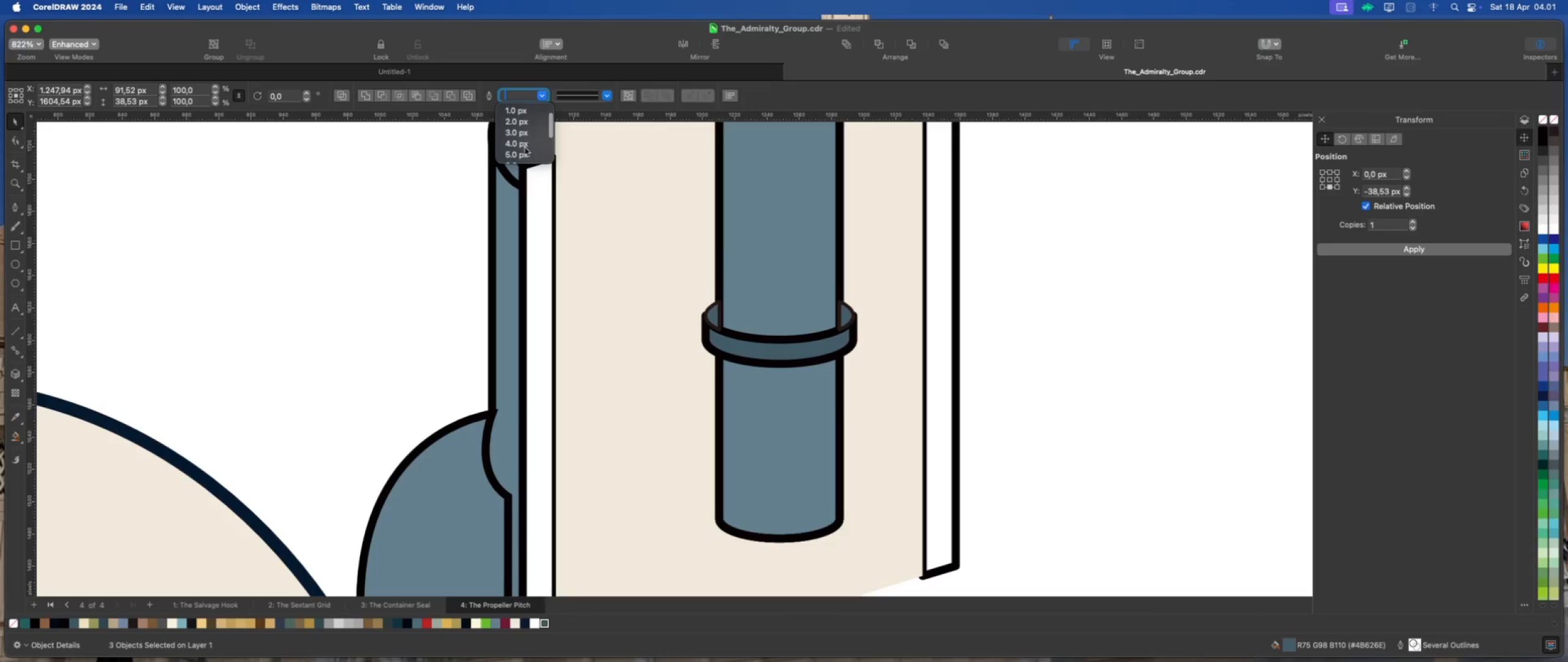 
left_click([523, 153])
 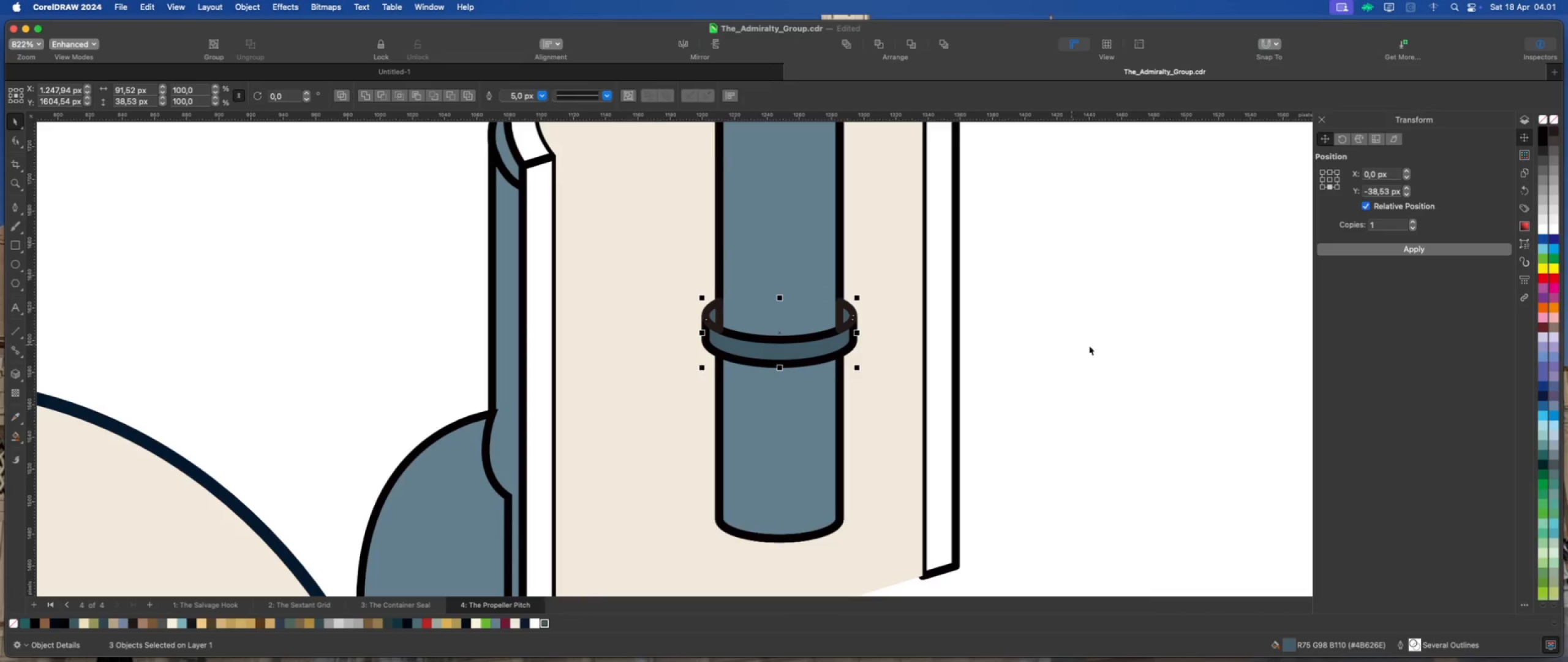 
left_click([1177, 345])
 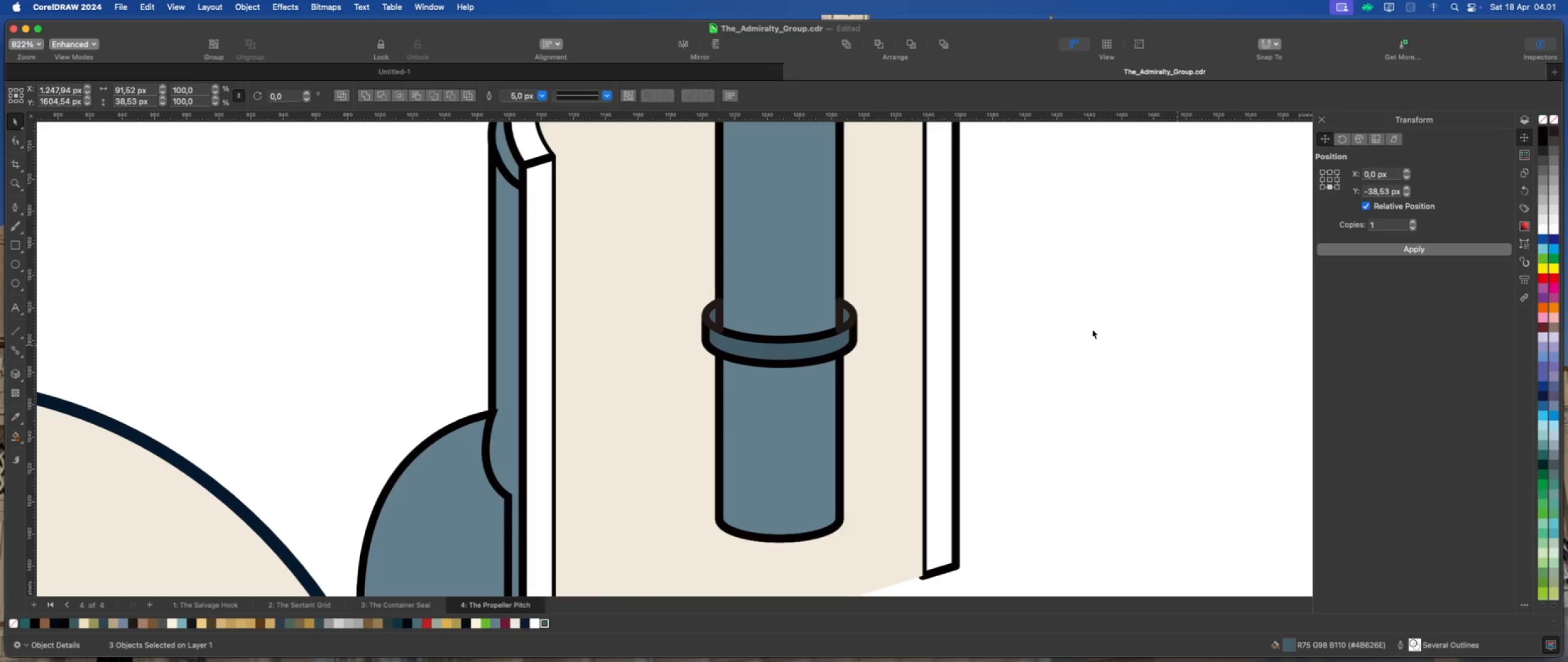 
scroll: coordinate [1043, 328], scroll_direction: down, amount: 6.0
 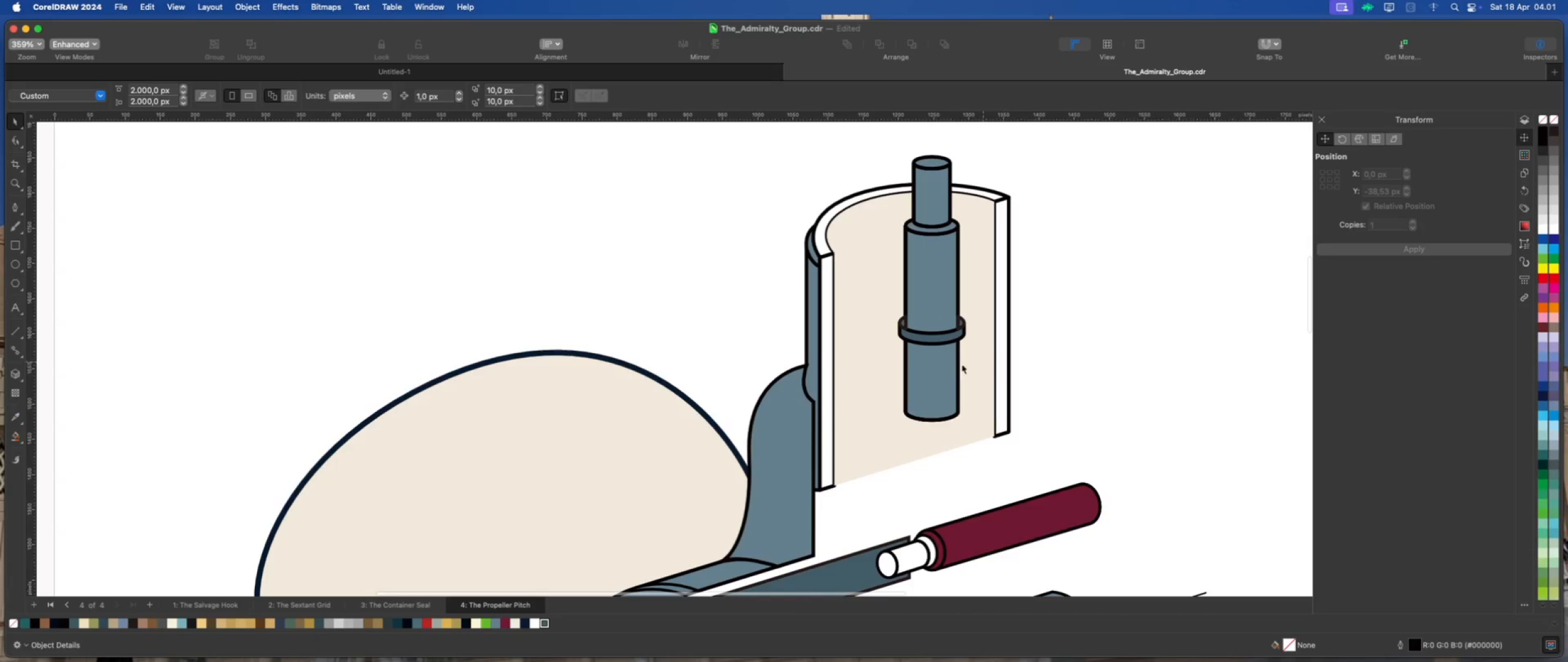 
scroll: coordinate [932, 365], scroll_direction: up, amount: 2.0
 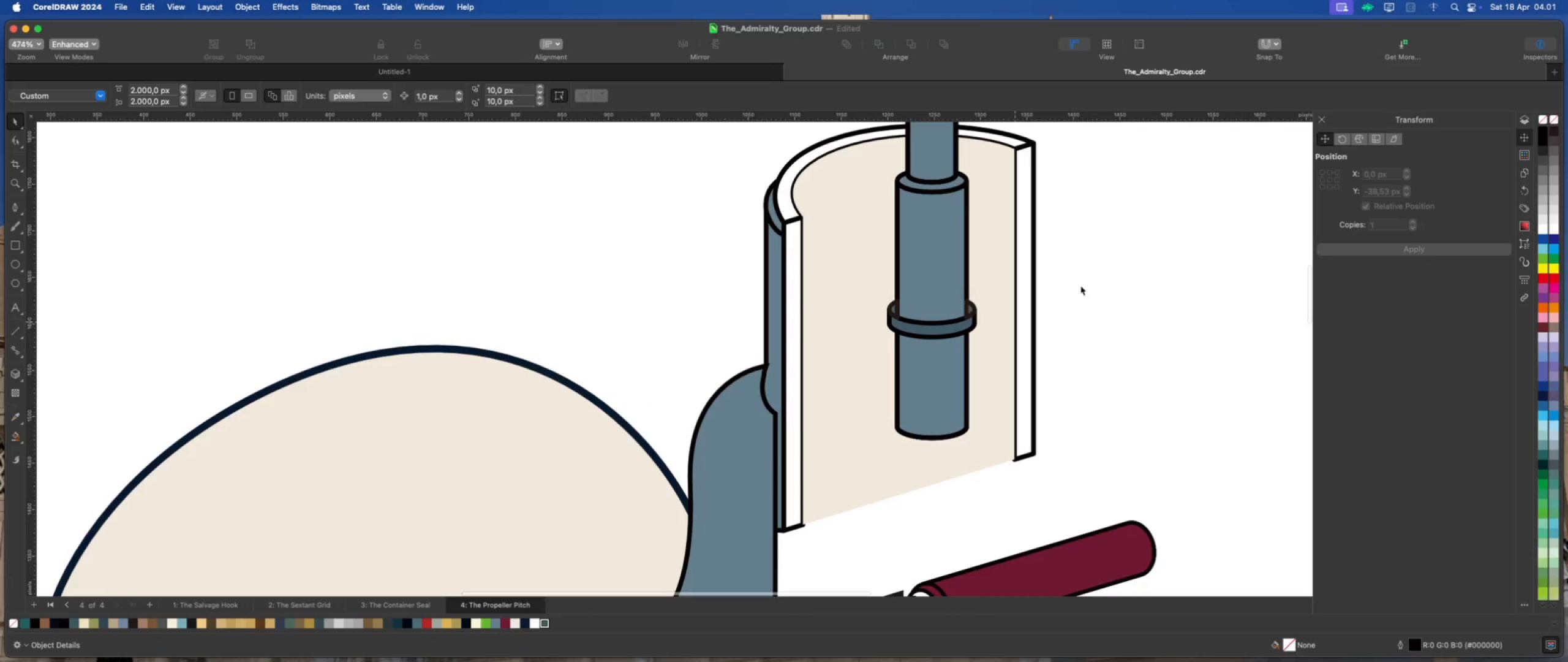 
left_click_drag(start_coordinate=[1115, 276], to_coordinate=[851, 343])
 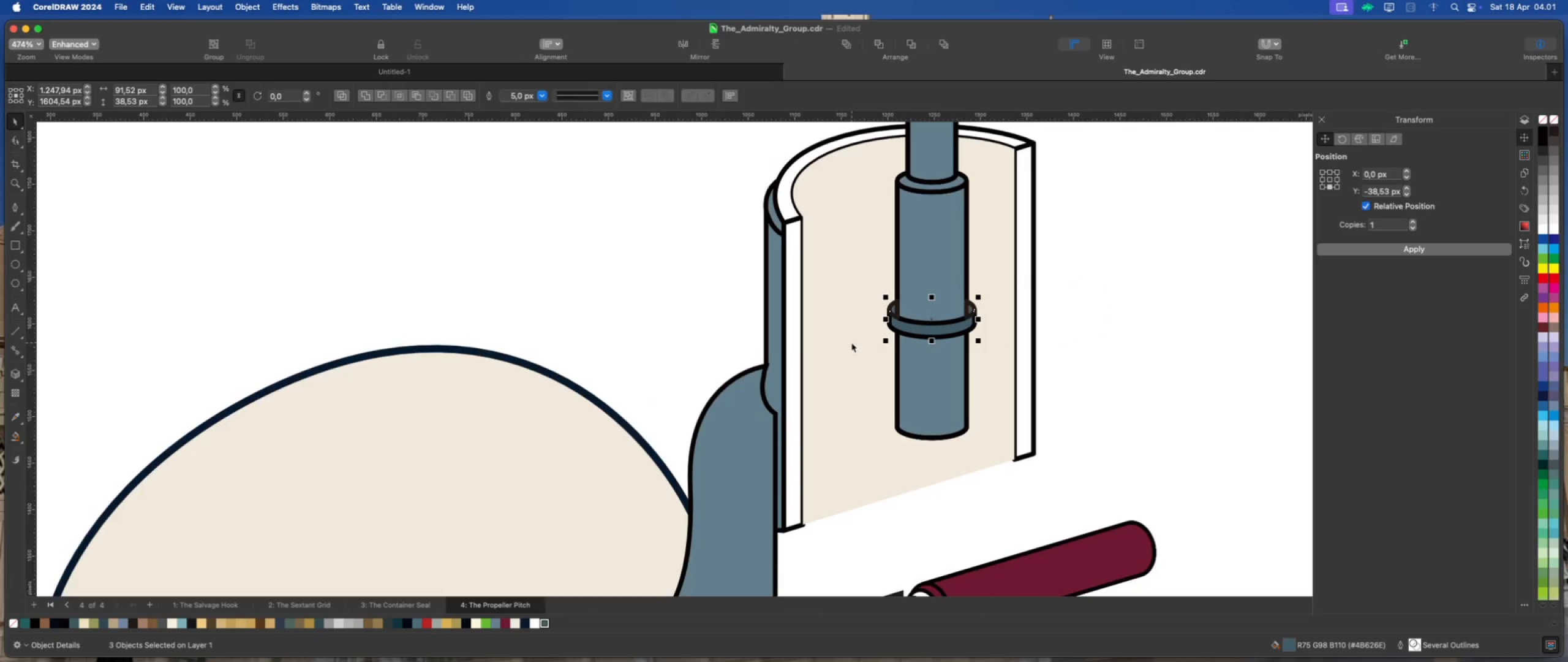 
scroll: coordinate [857, 330], scroll_direction: down, amount: 1.0
 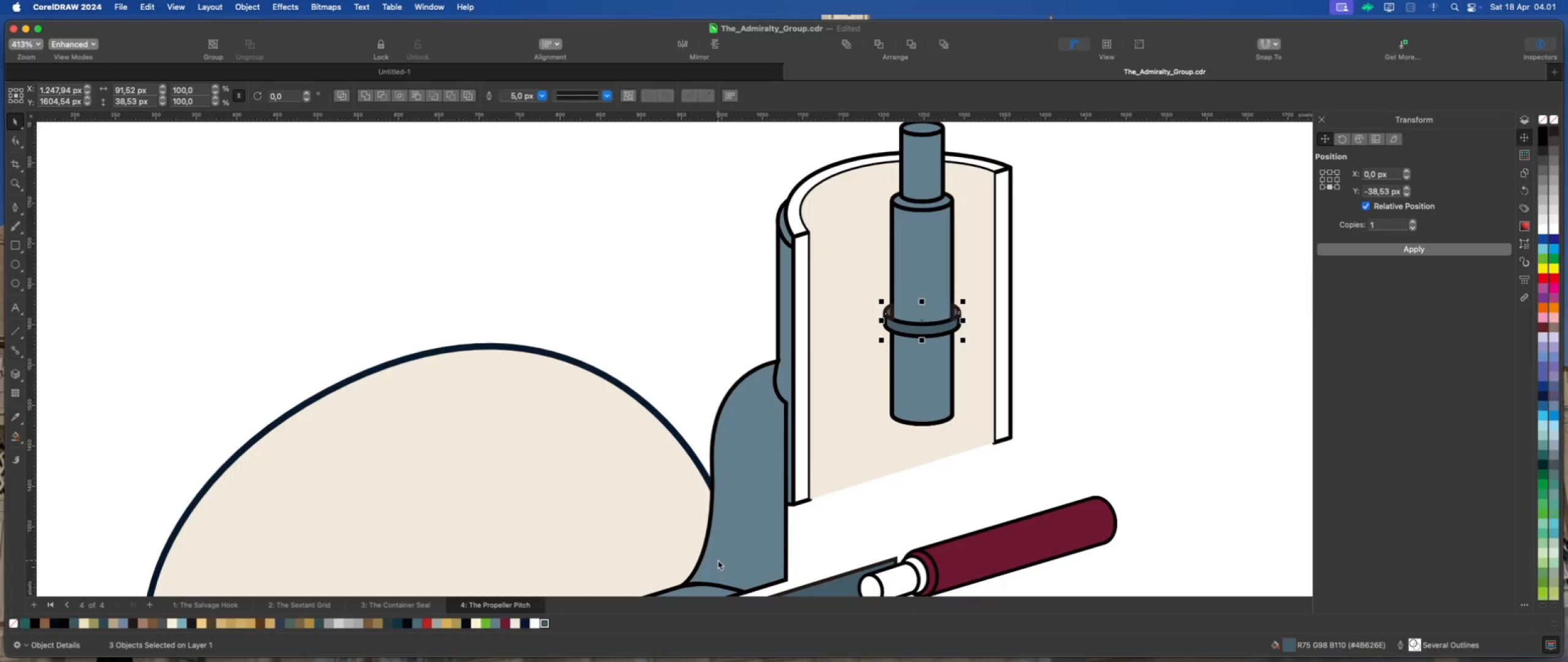 
left_click([535, 621])
 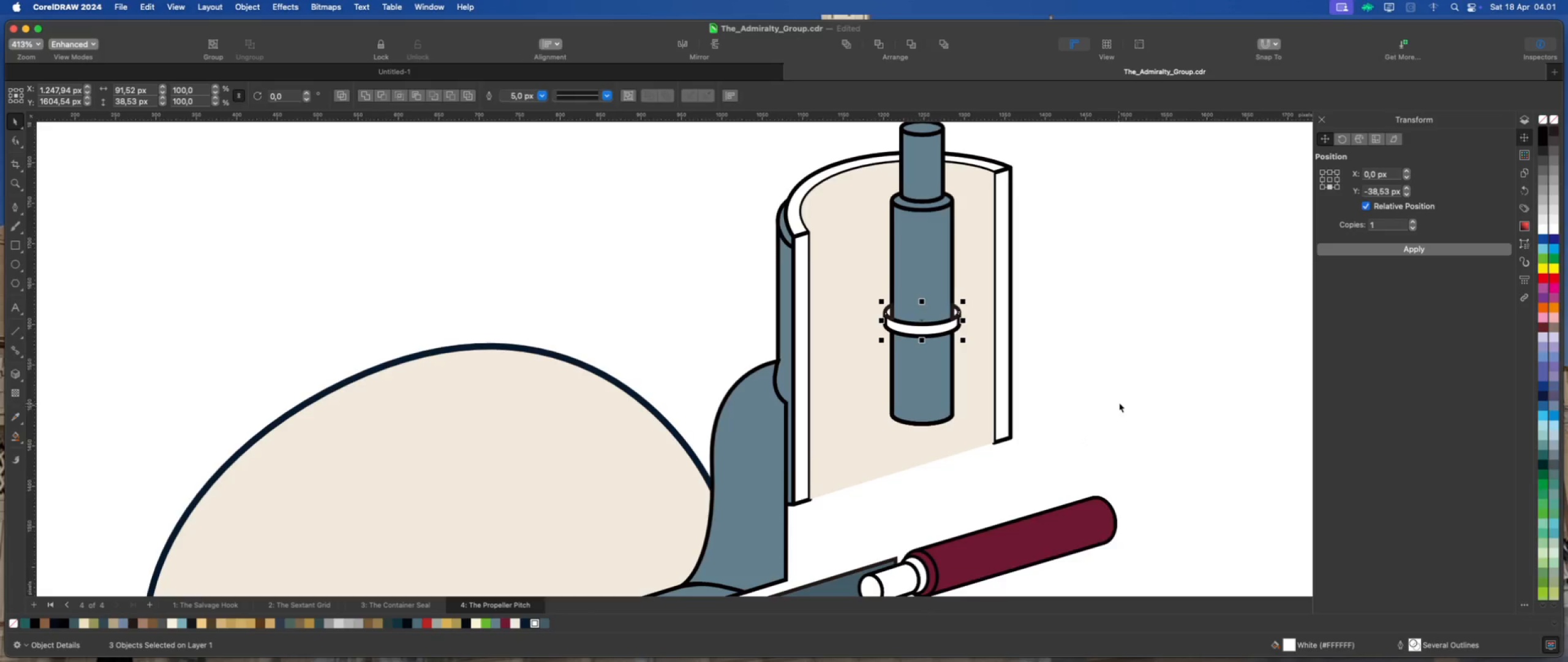 
left_click([1120, 403])
 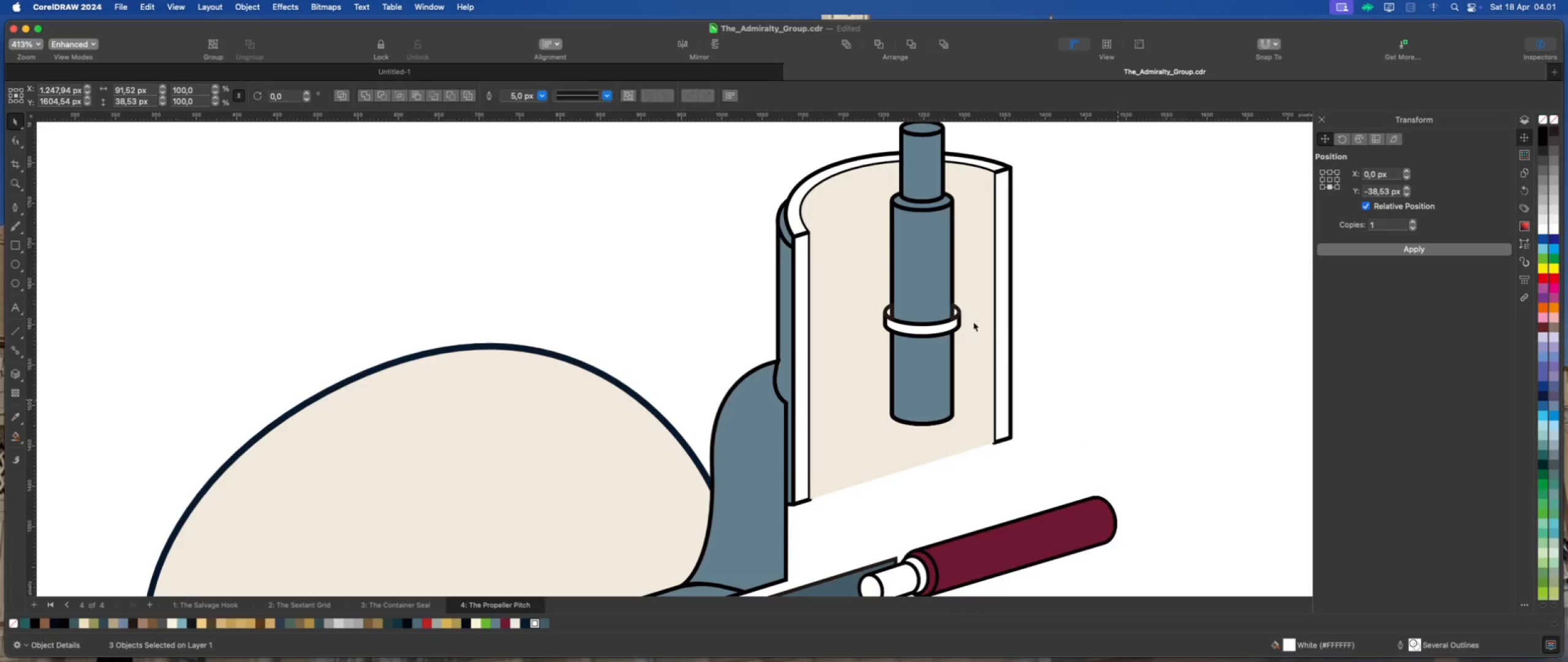 
scroll: coordinate [967, 321], scroll_direction: down, amount: 2.0
 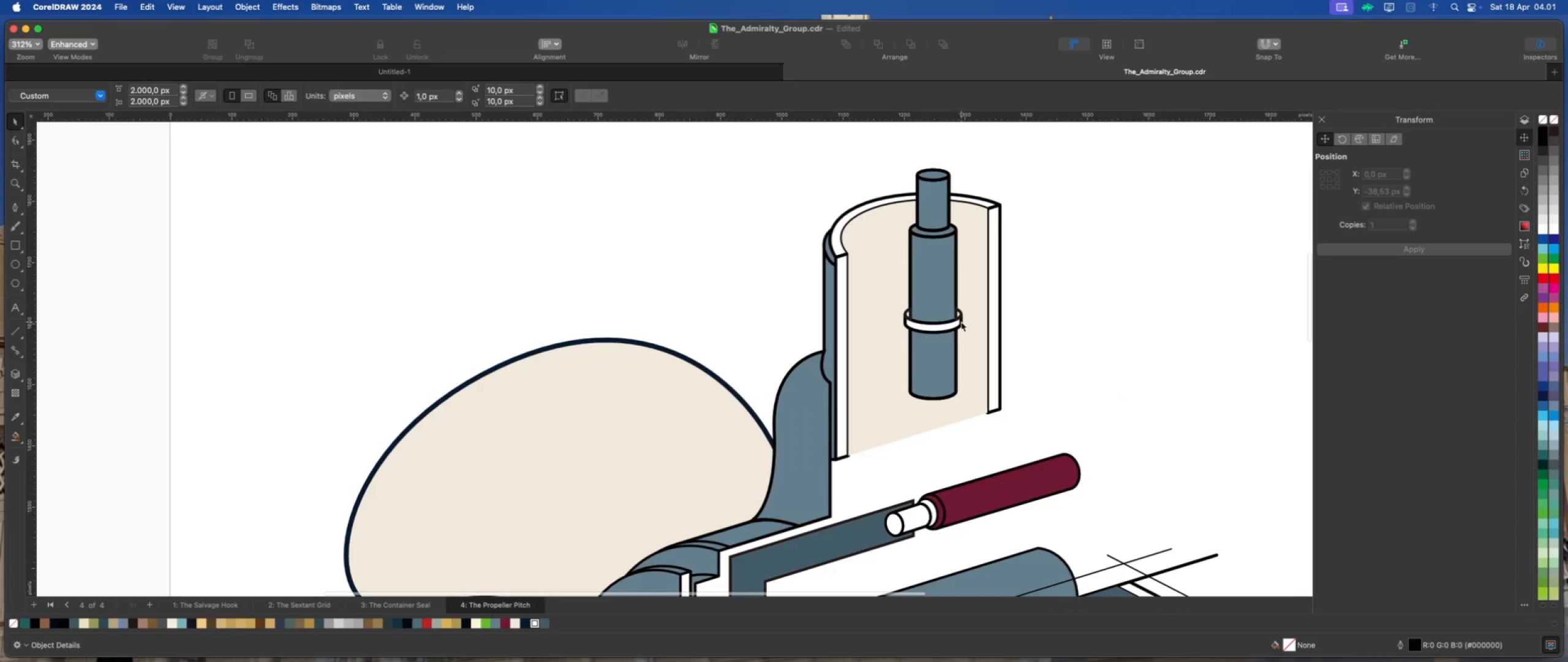 
scroll: coordinate [912, 329], scroll_direction: up, amount: 2.0
 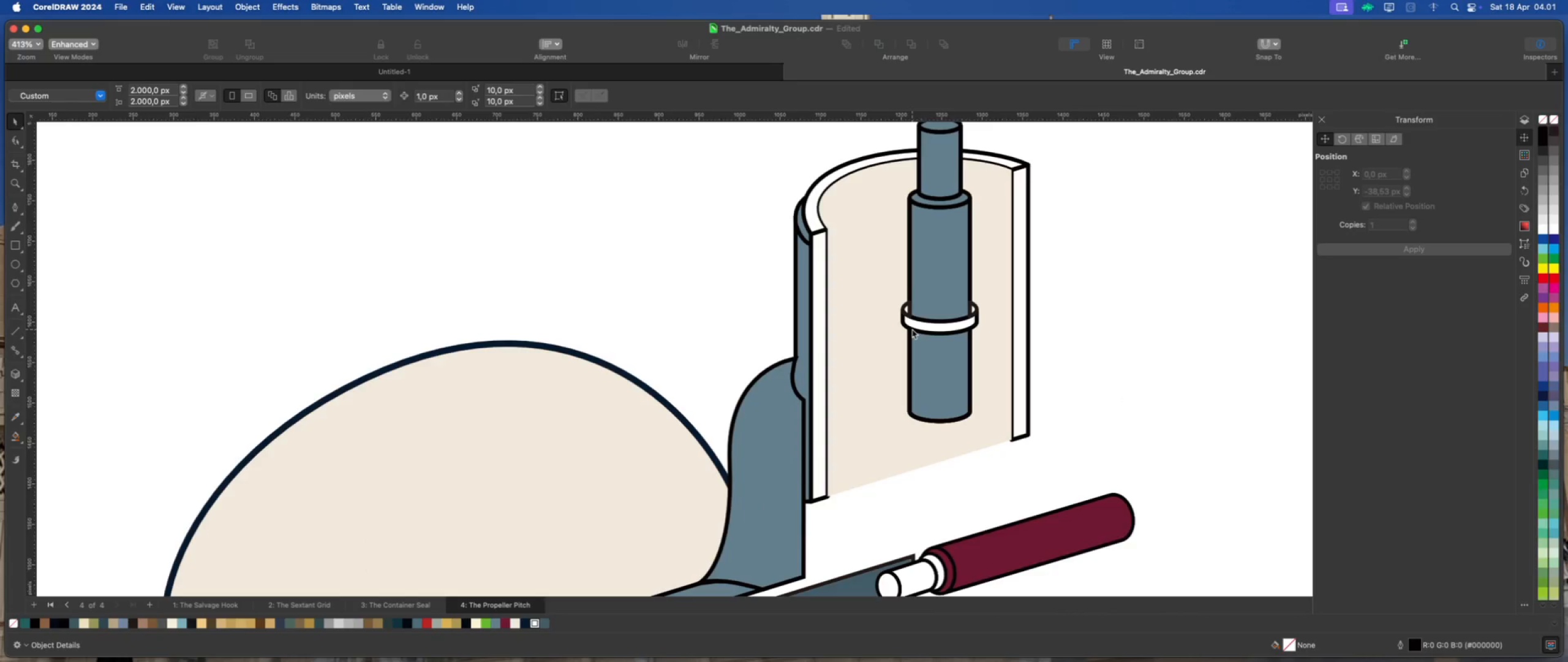 
left_click([1158, 344])
 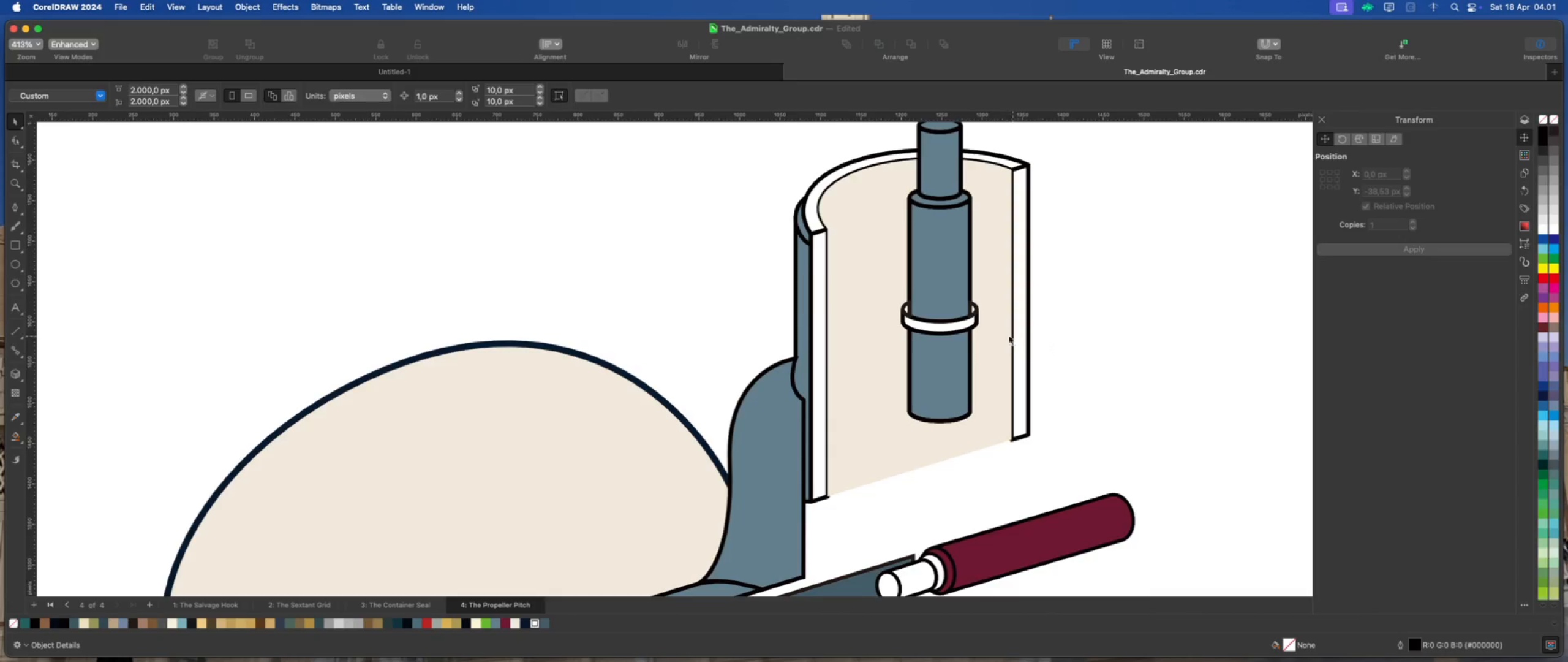 
scroll: coordinate [951, 313], scroll_direction: up, amount: 2.0
 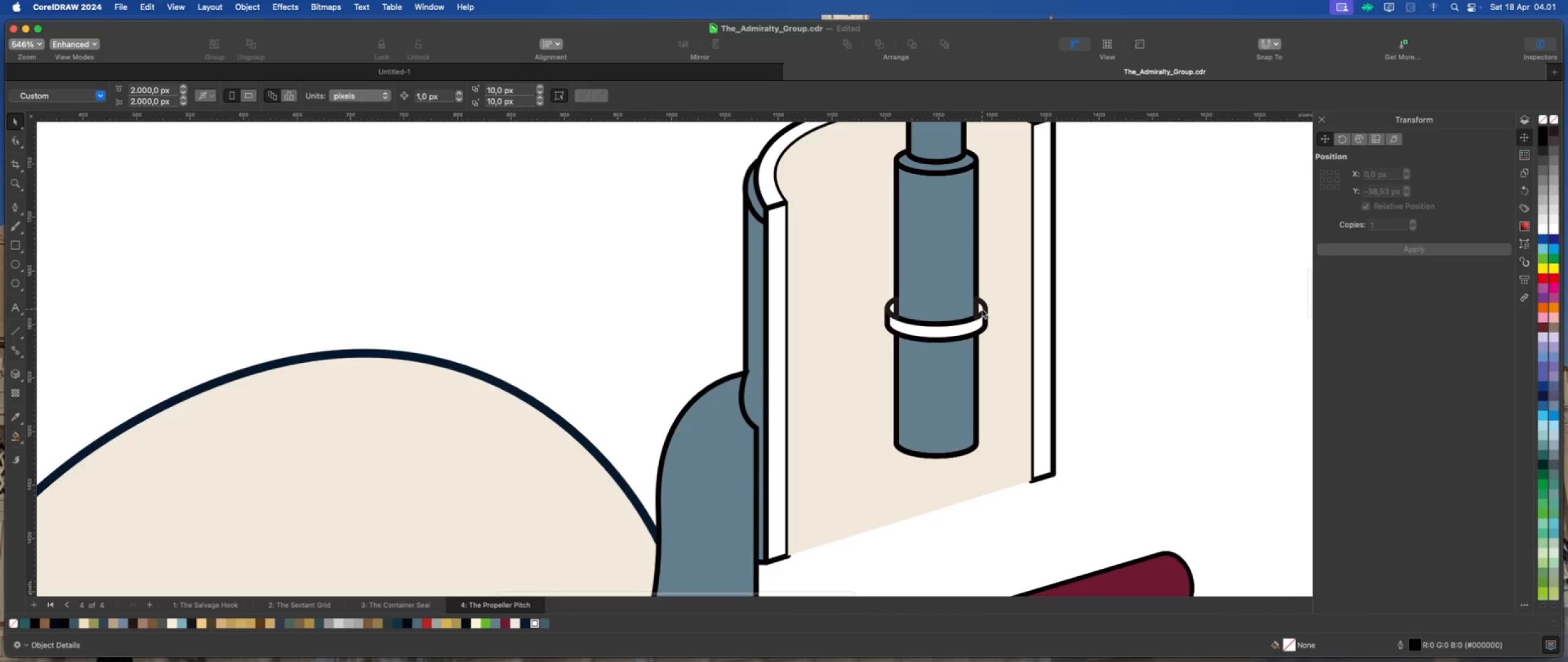 
left_click([982, 309])
 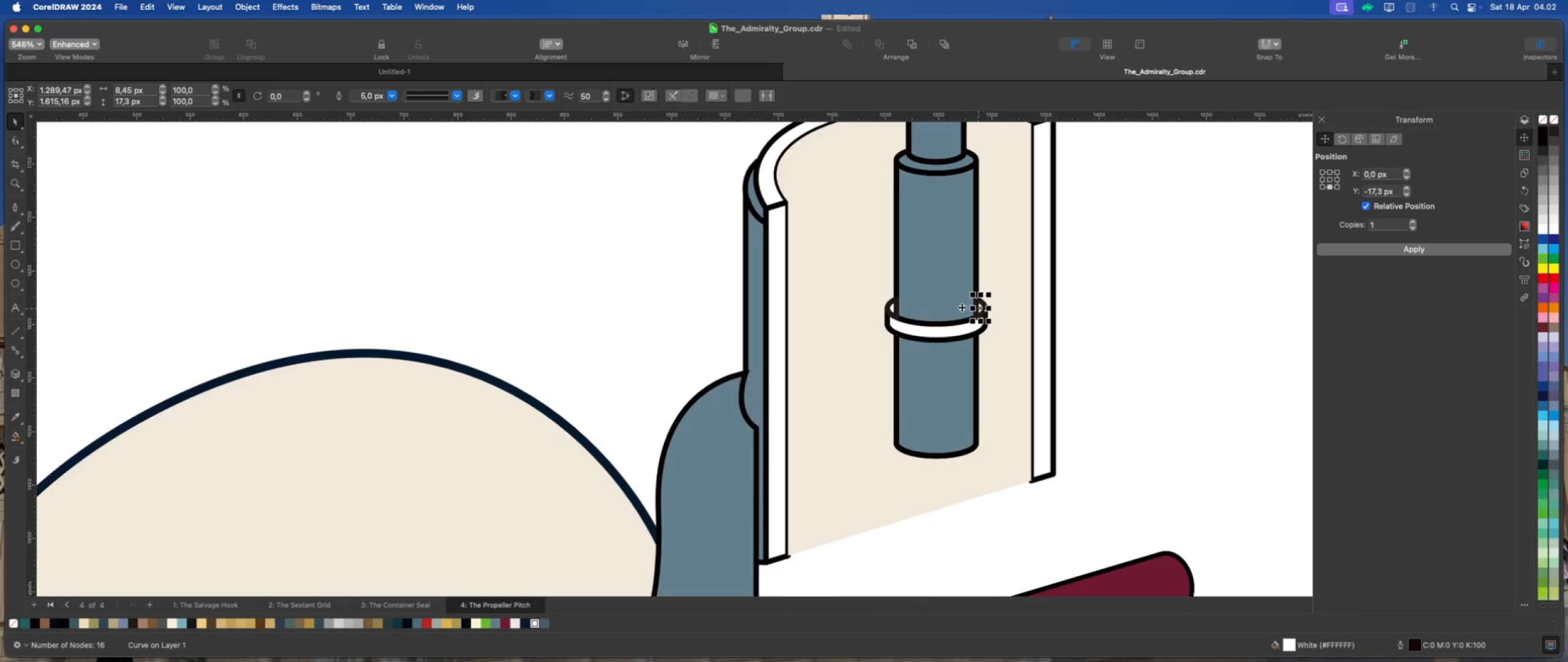 
scroll: coordinate [954, 306], scroll_direction: up, amount: 2.0
 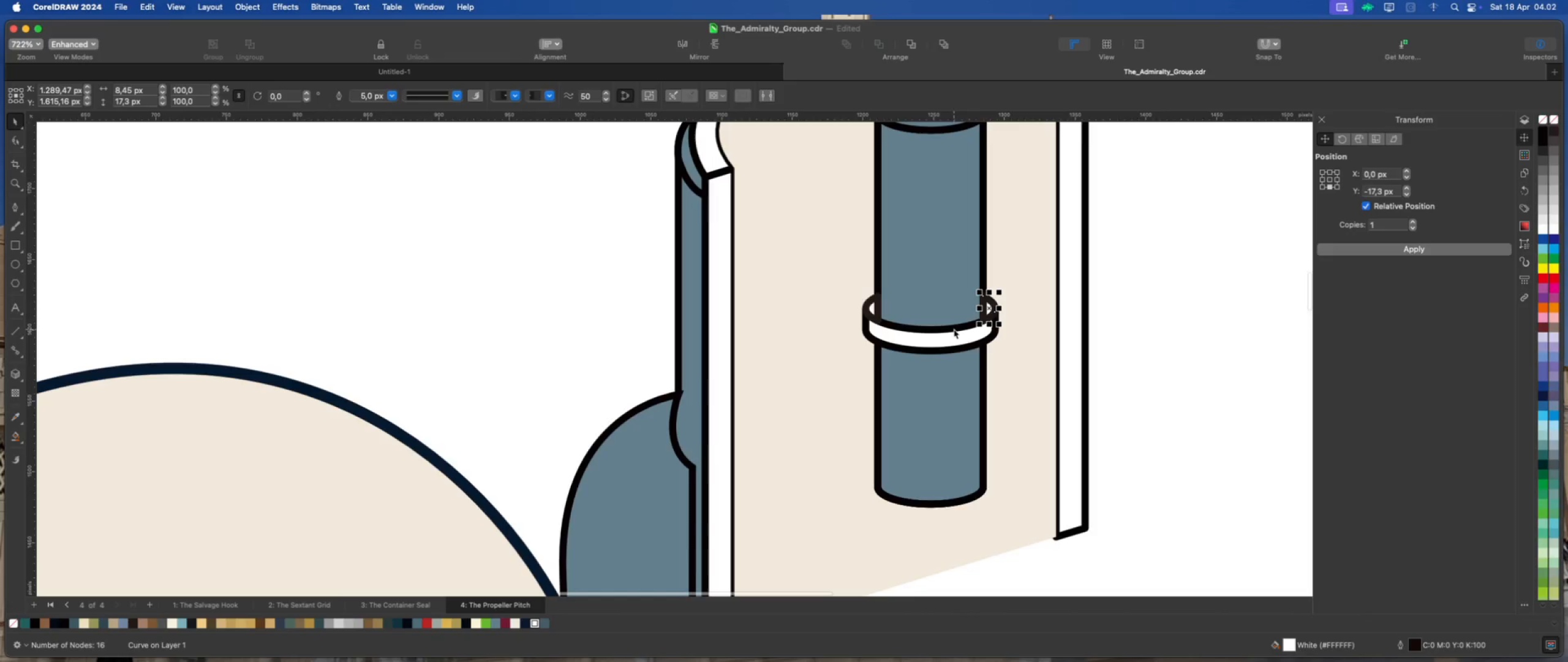 
left_click([952, 338])
 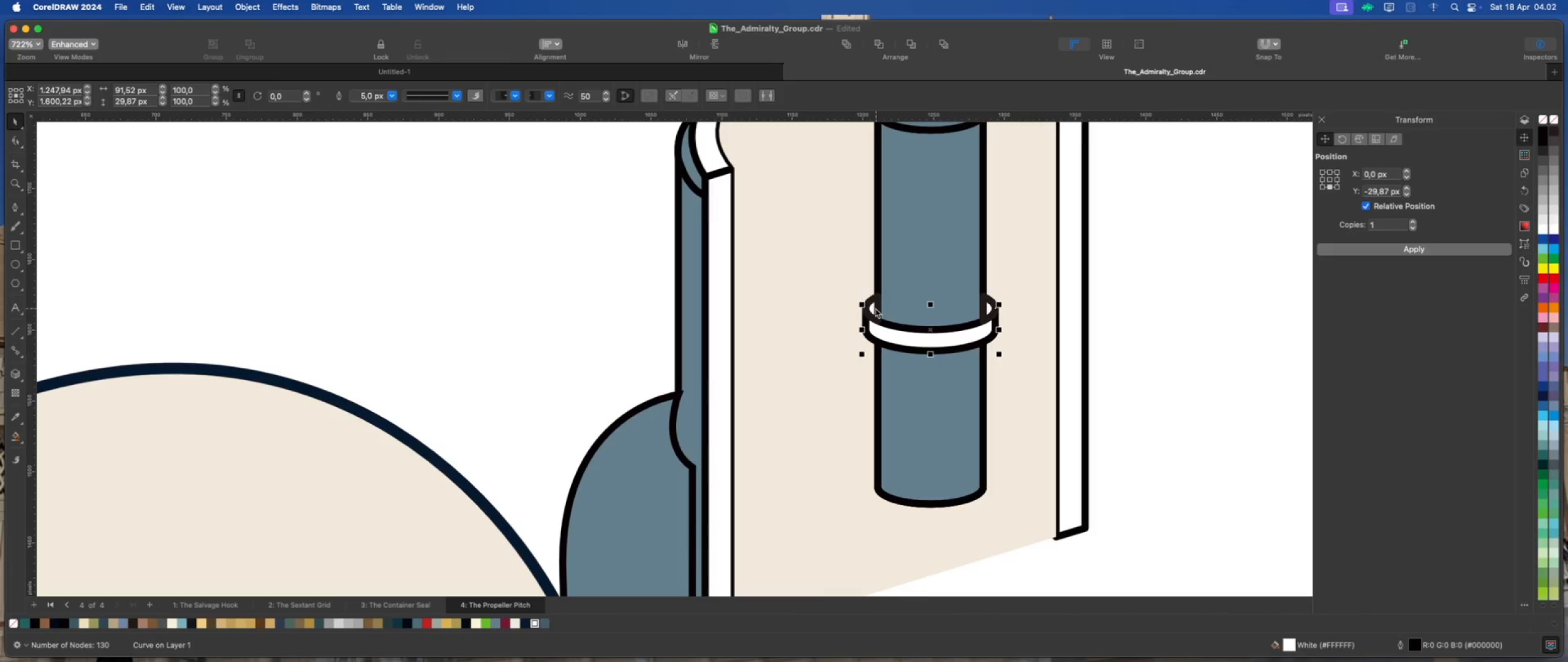 
left_click([870, 302])
 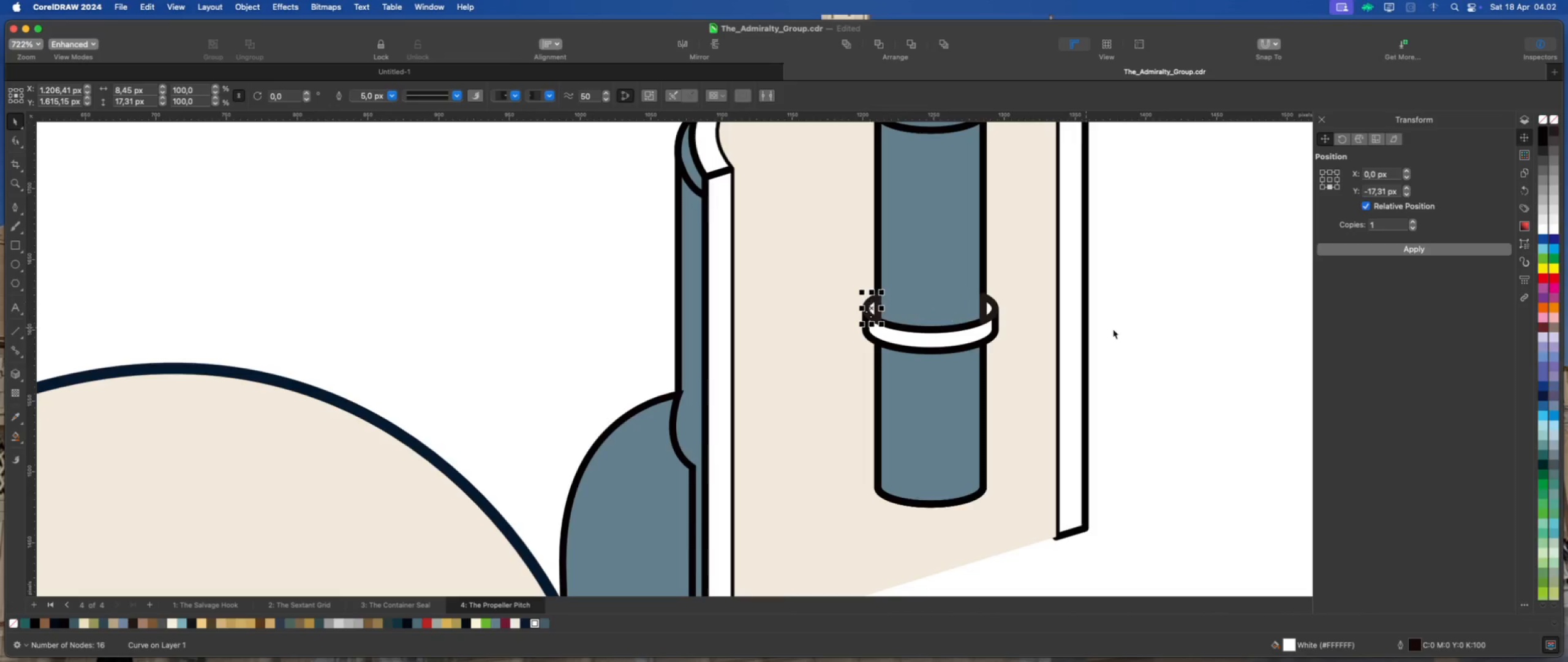 
left_click([1197, 333])
 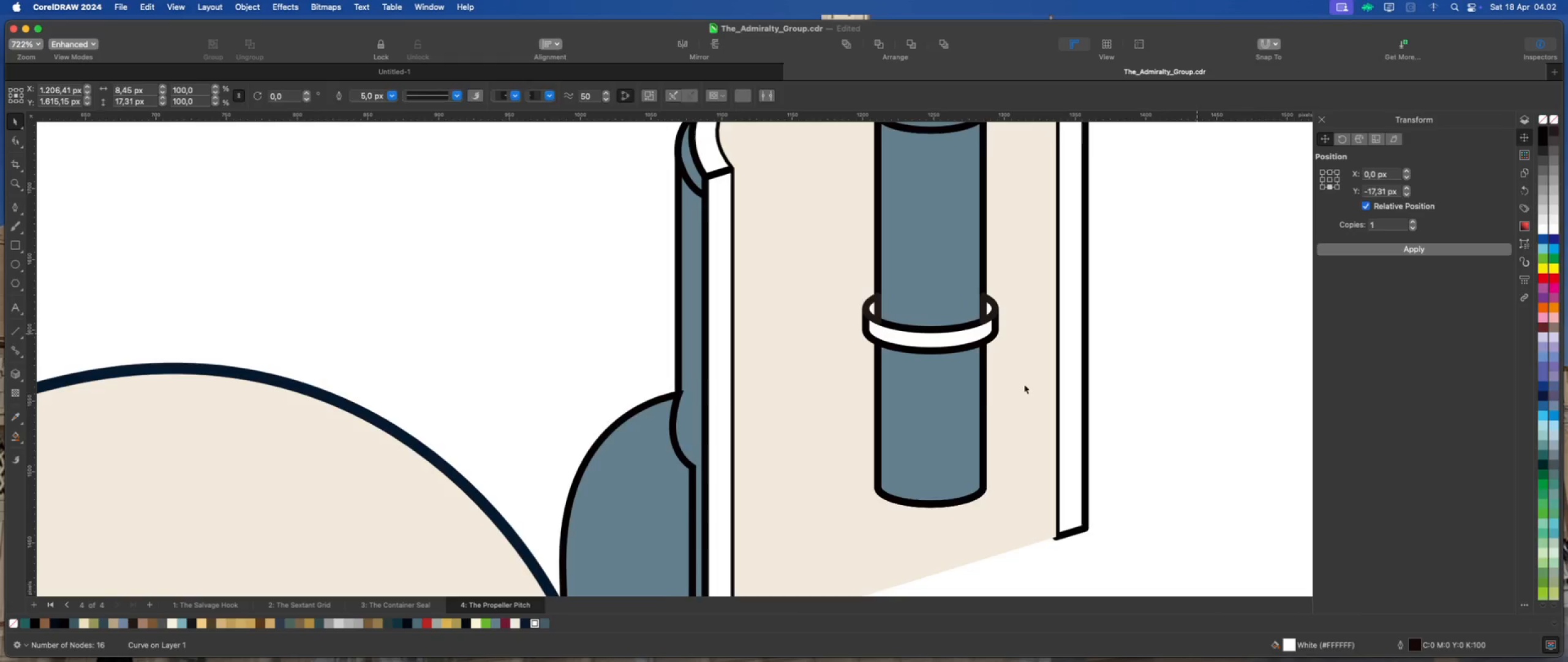 
scroll: coordinate [982, 401], scroll_direction: down, amount: 2.0
 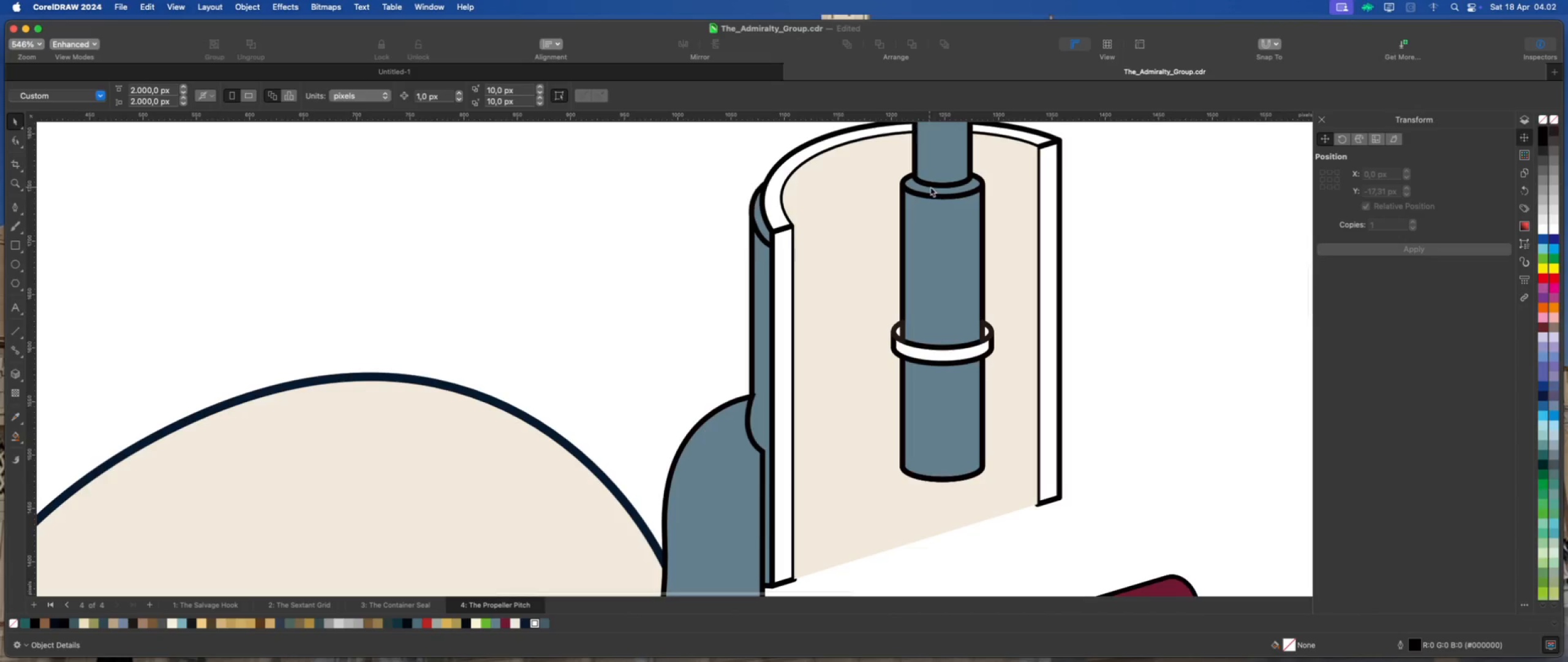 
left_click([937, 190])
 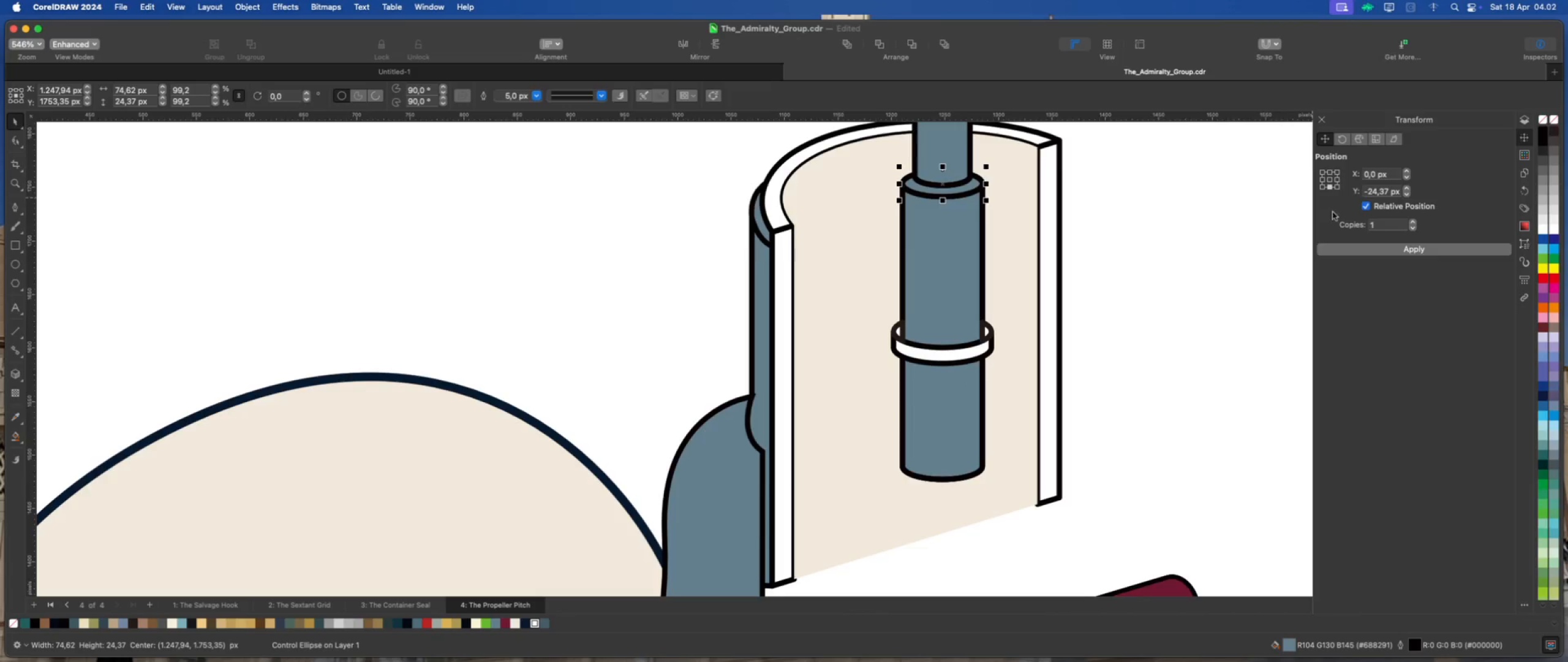 
left_click([1340, 251])
 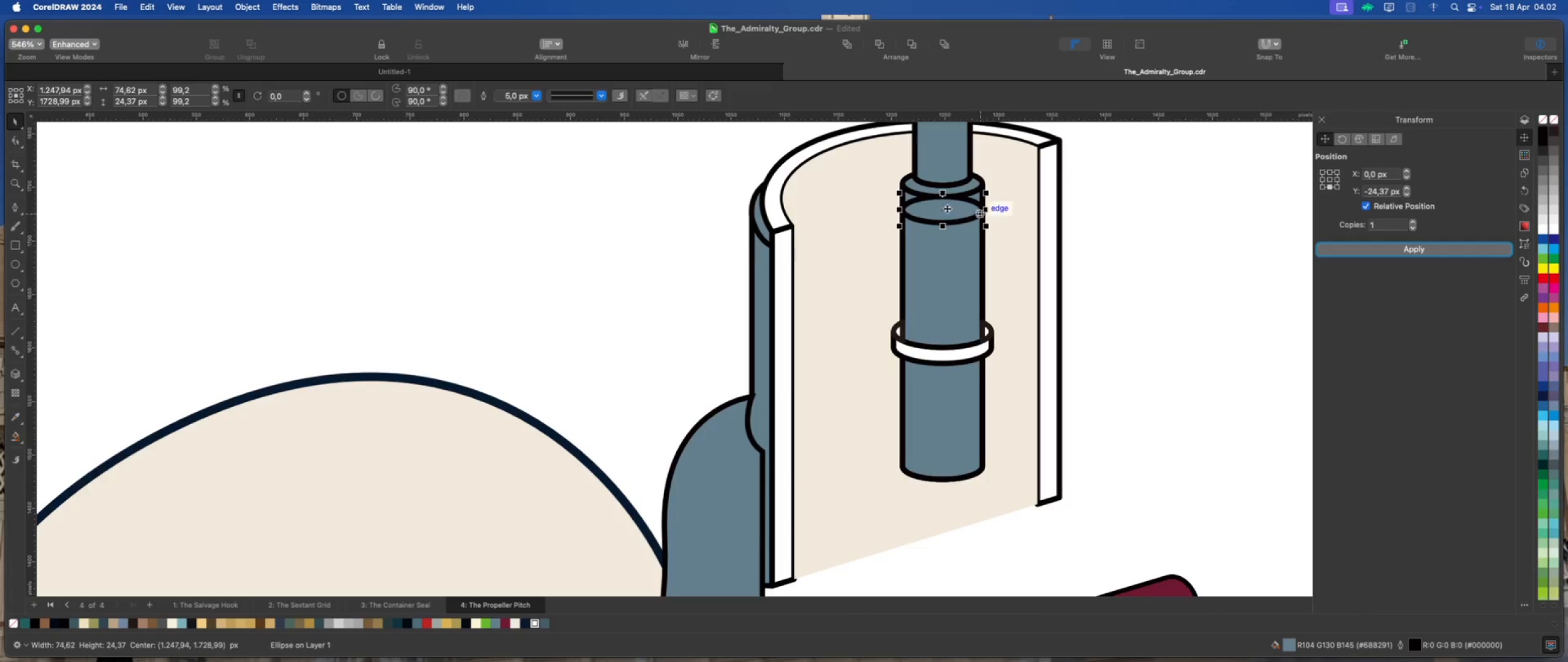 
left_click_drag(start_coordinate=[944, 209], to_coordinate=[944, 325])
 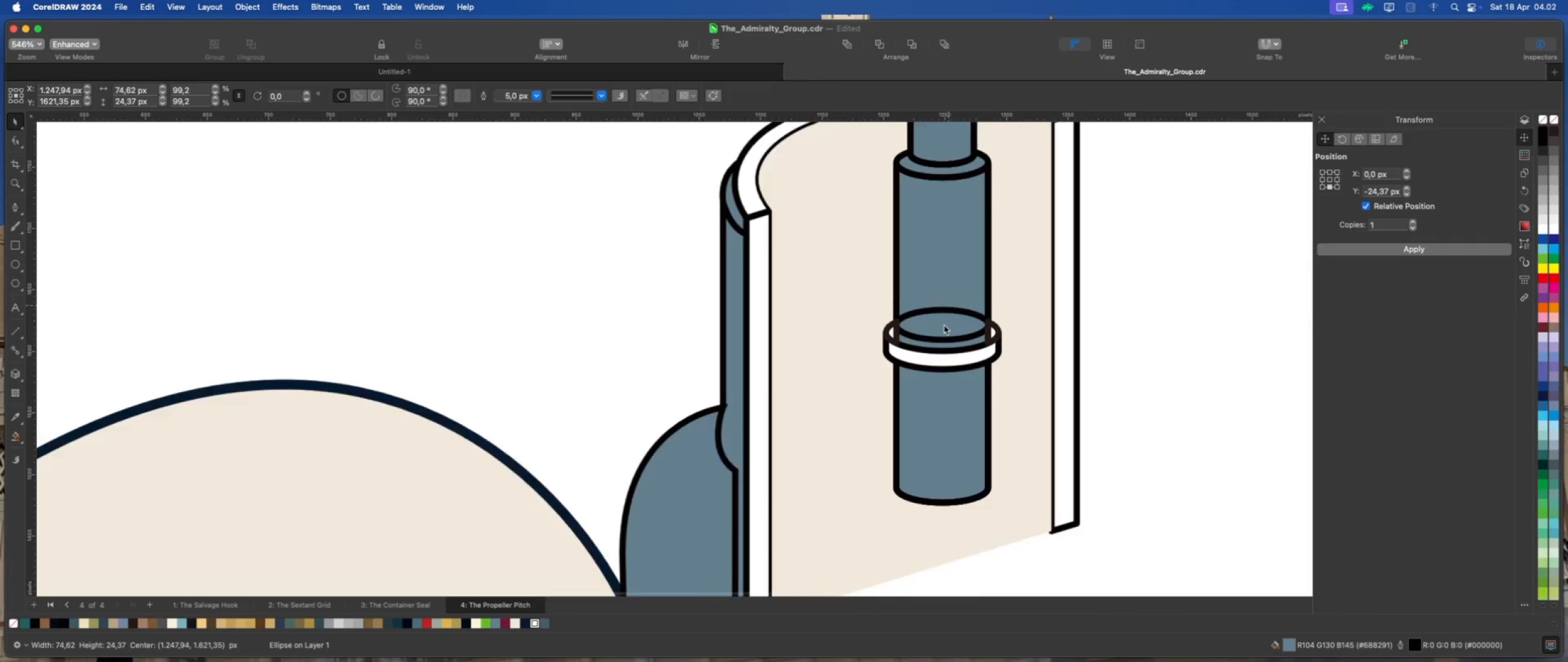 
hold_key(key=ShiftLeft, duration=3.94)
 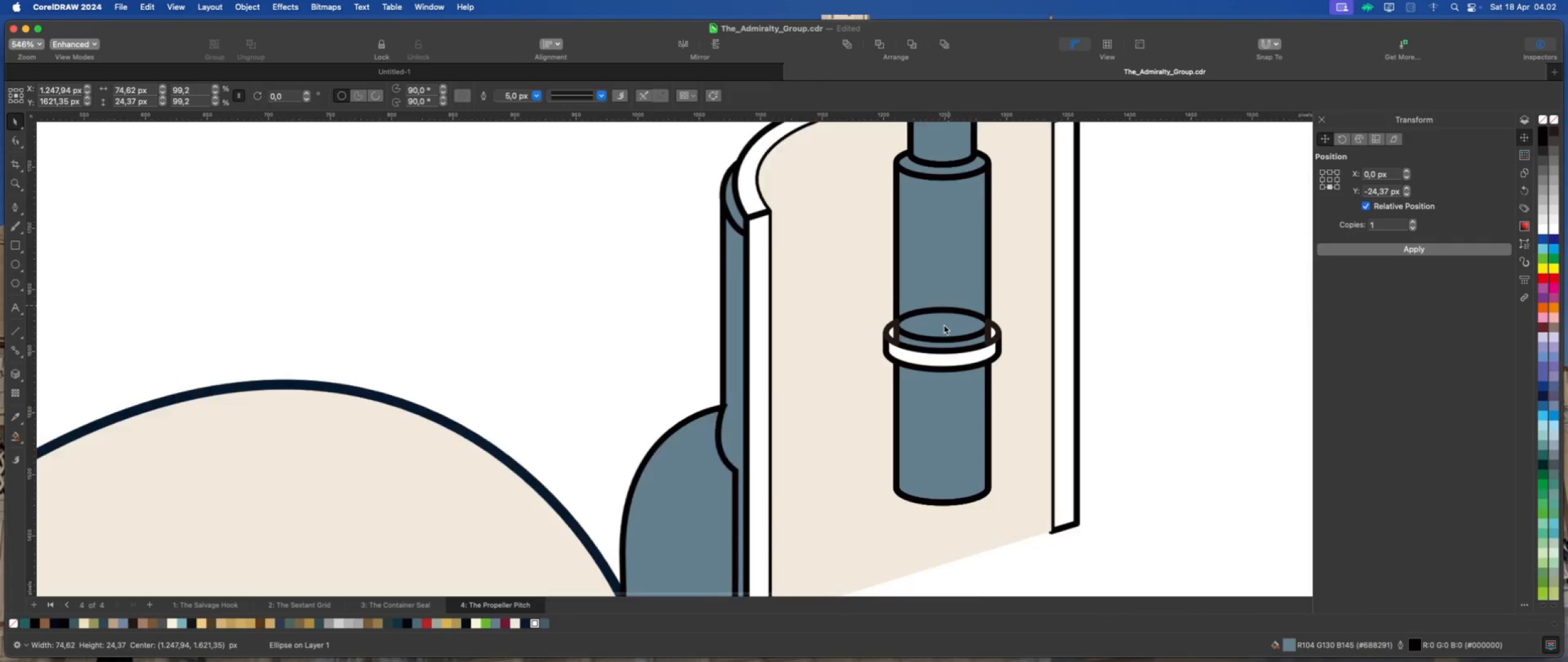 
scroll: coordinate [1041, 329], scroll_direction: up, amount: 10.0
 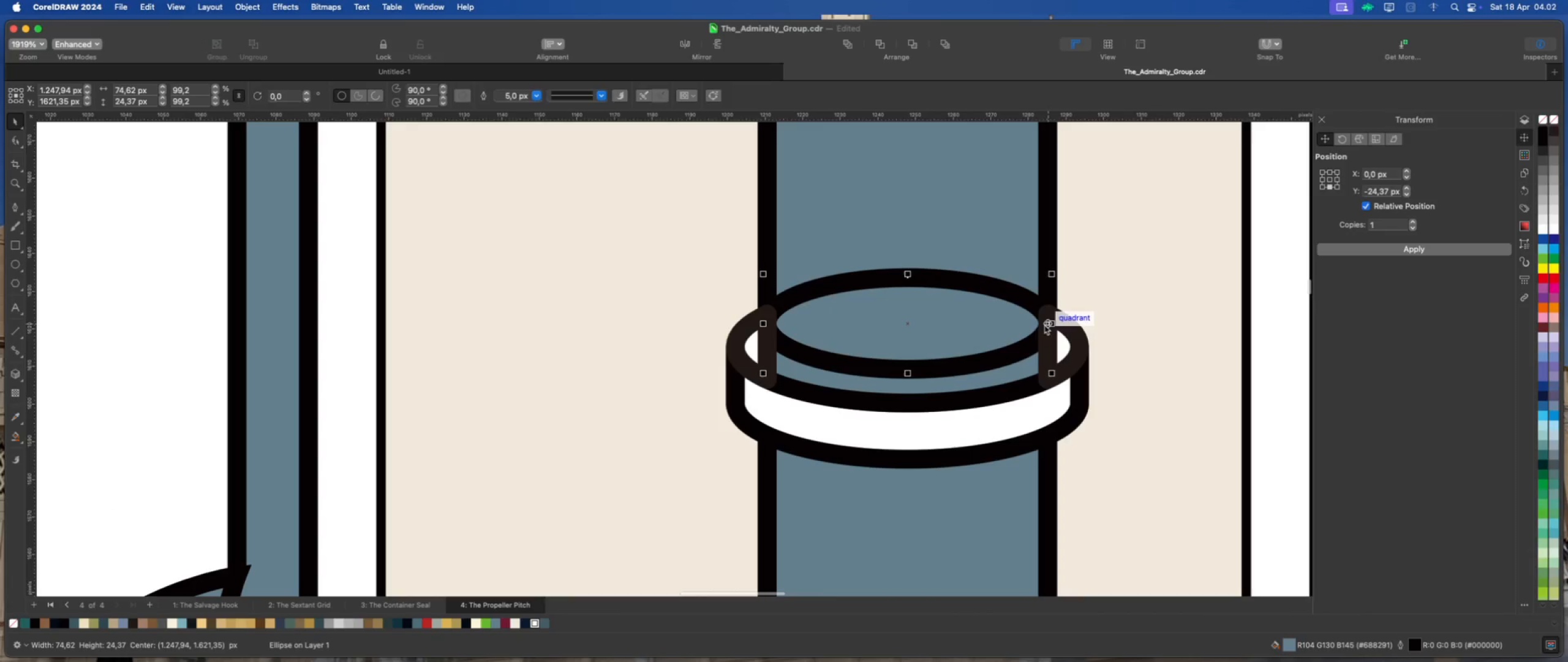 
scroll: coordinate [967, 319], scroll_direction: down, amount: 2.0
 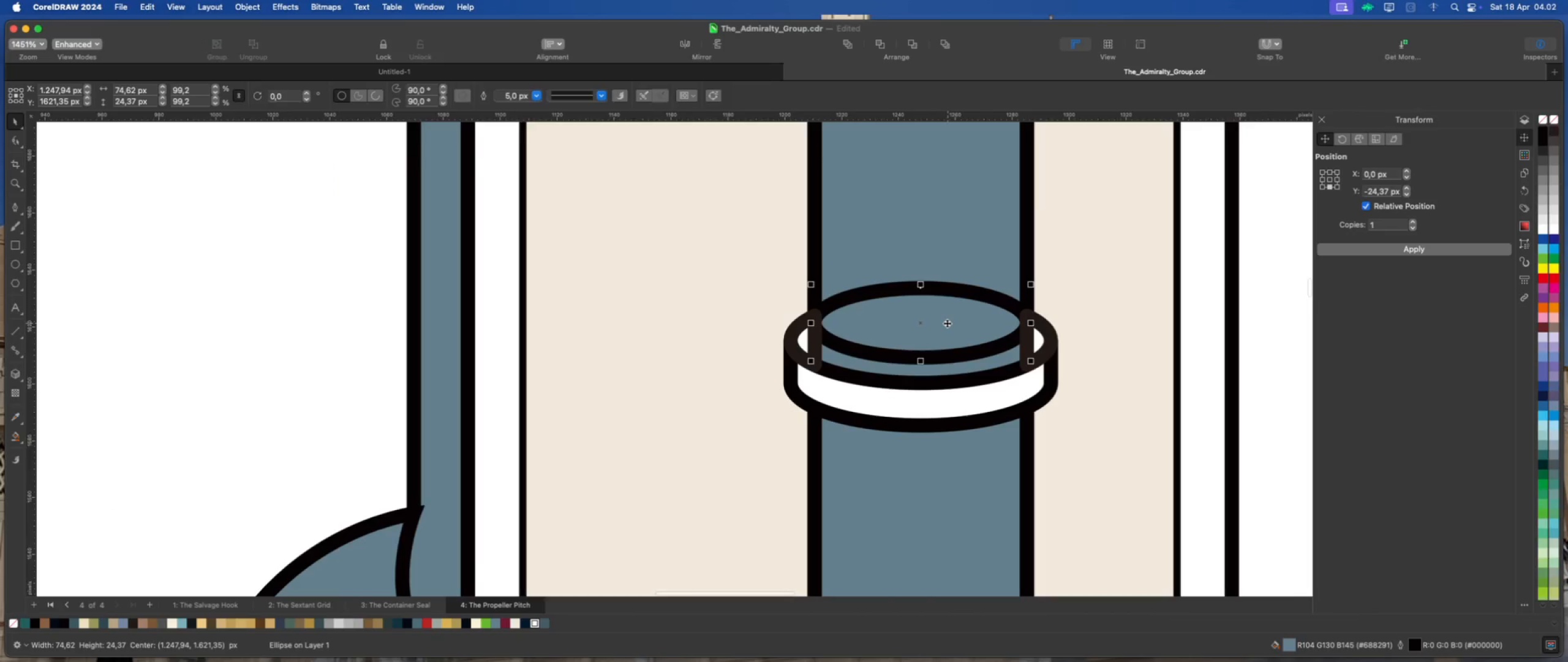 
left_click_drag(start_coordinate=[947, 323], to_coordinate=[946, 320])
 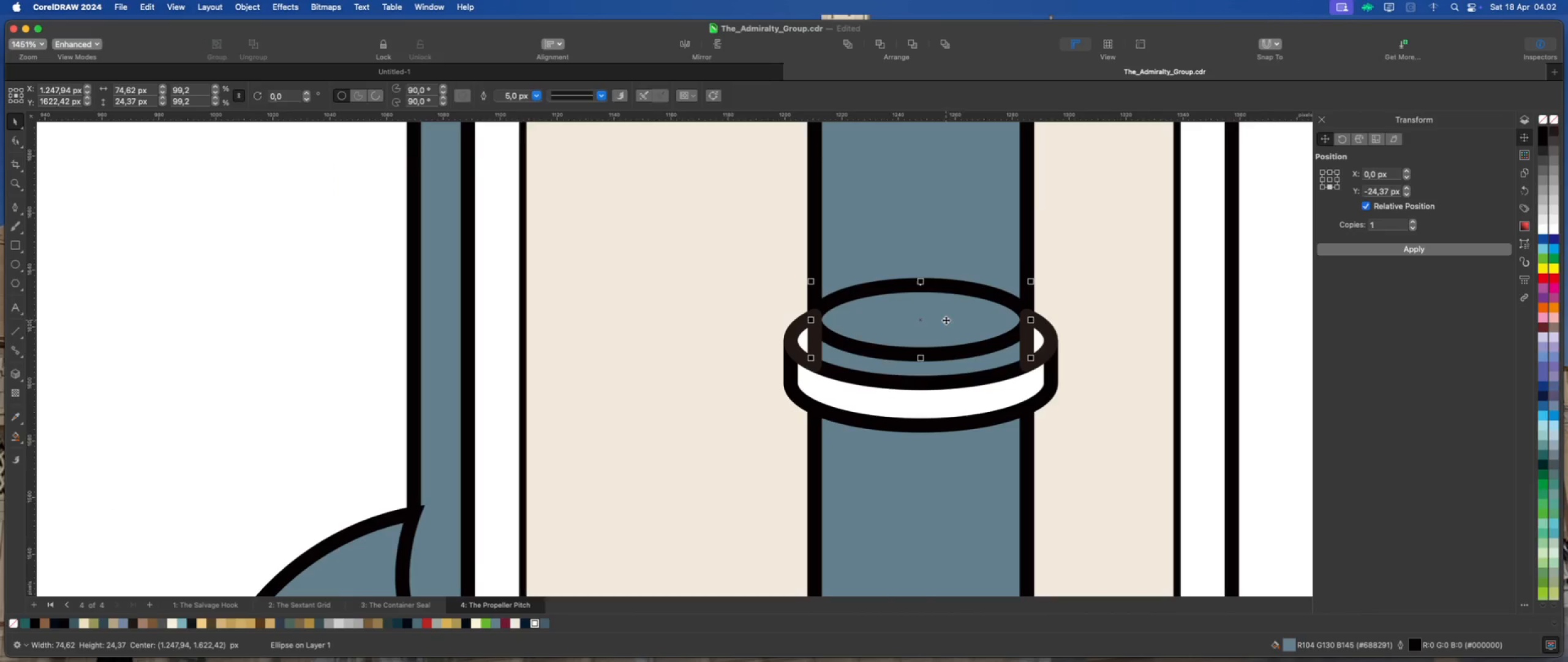 
hold_key(key=ShiftLeft, duration=1.5)
 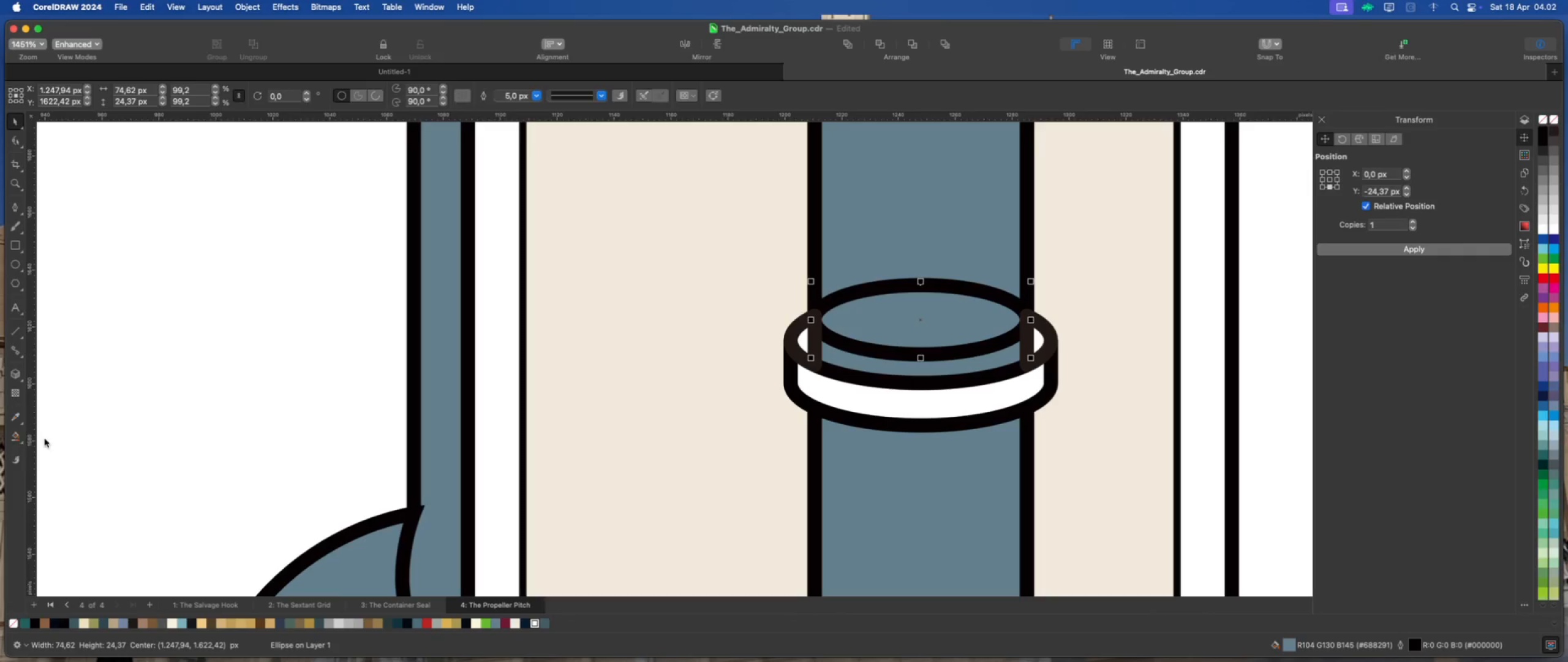 
wait(5.05)
 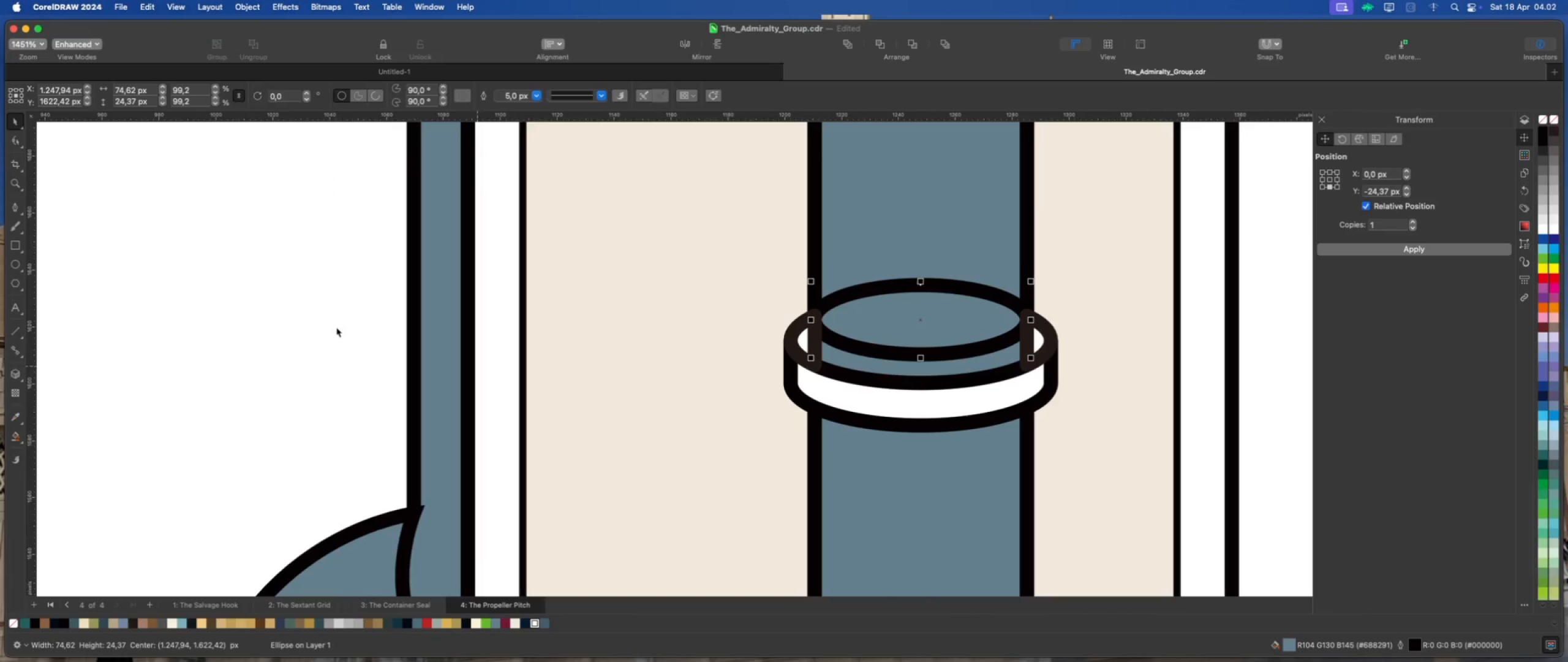 
left_click([864, 363])
 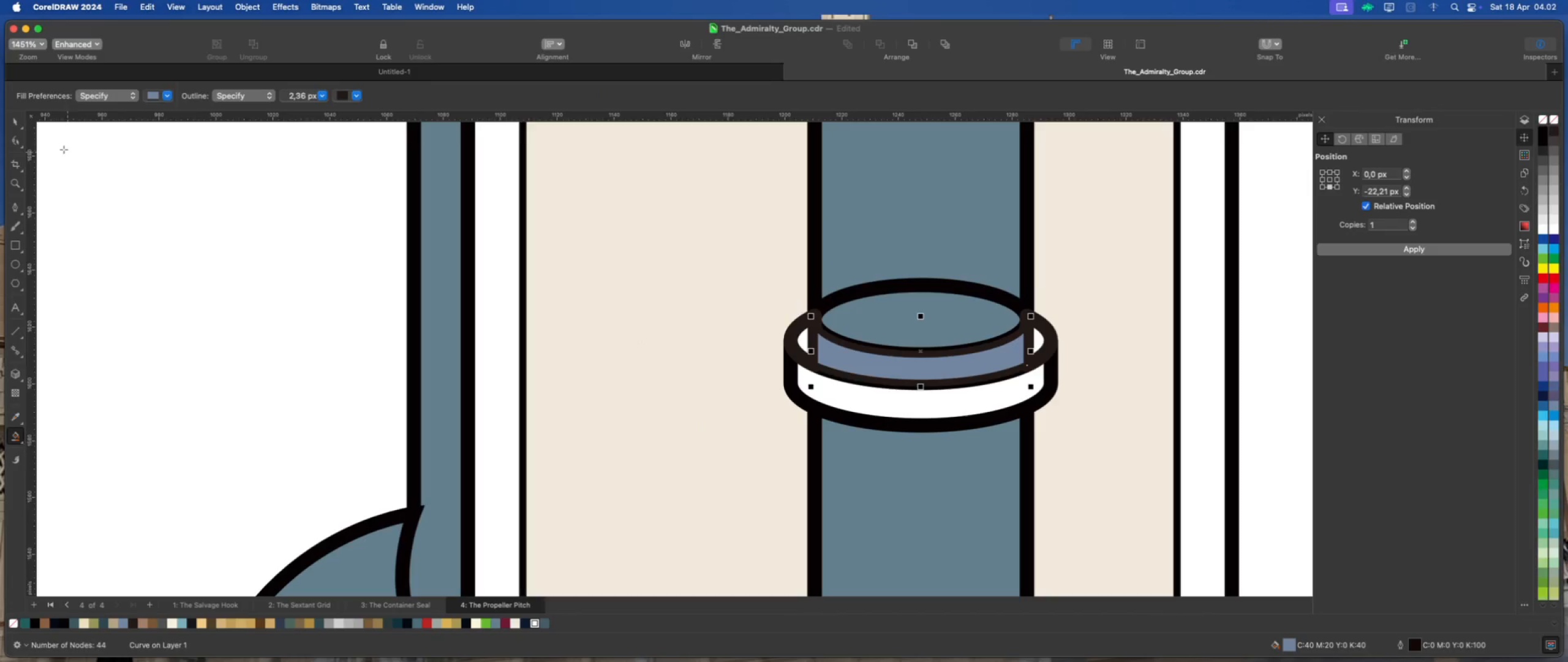 
left_click([16, 121])
 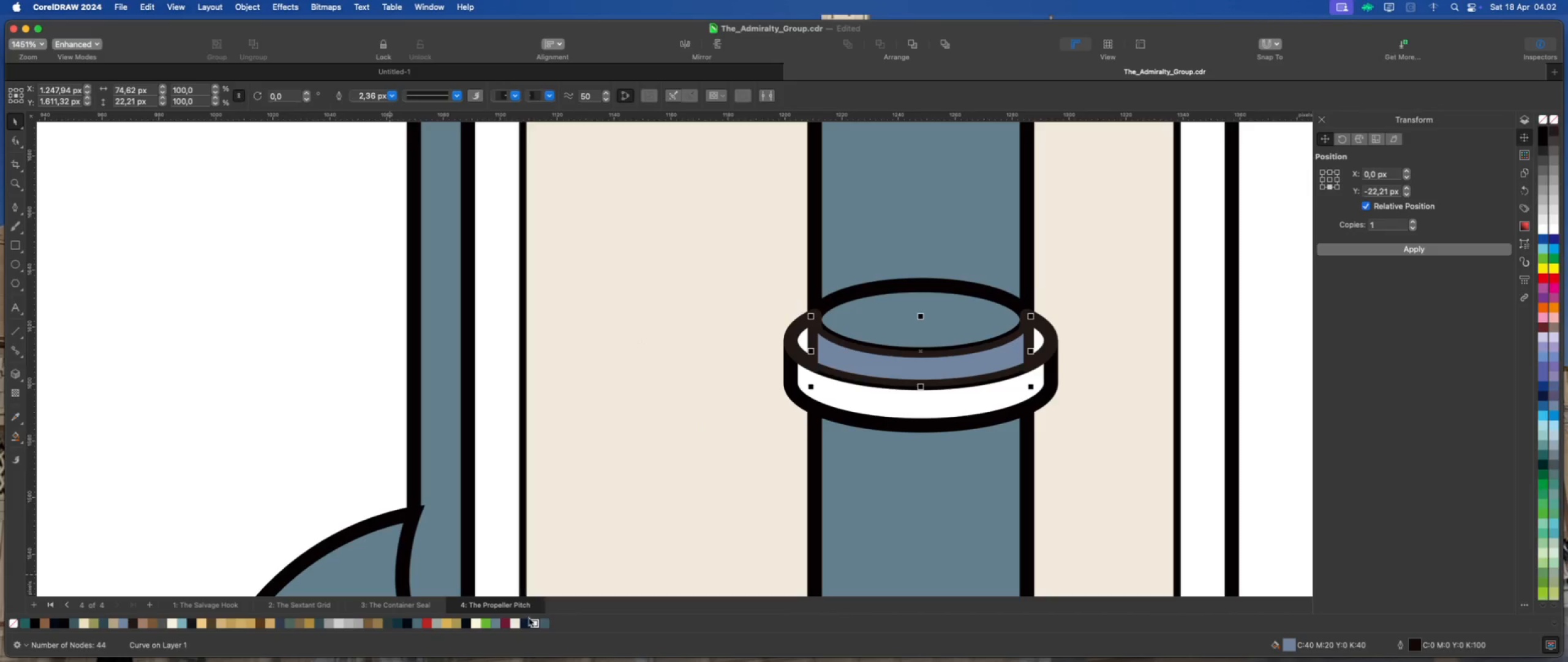 
left_click([536, 624])
 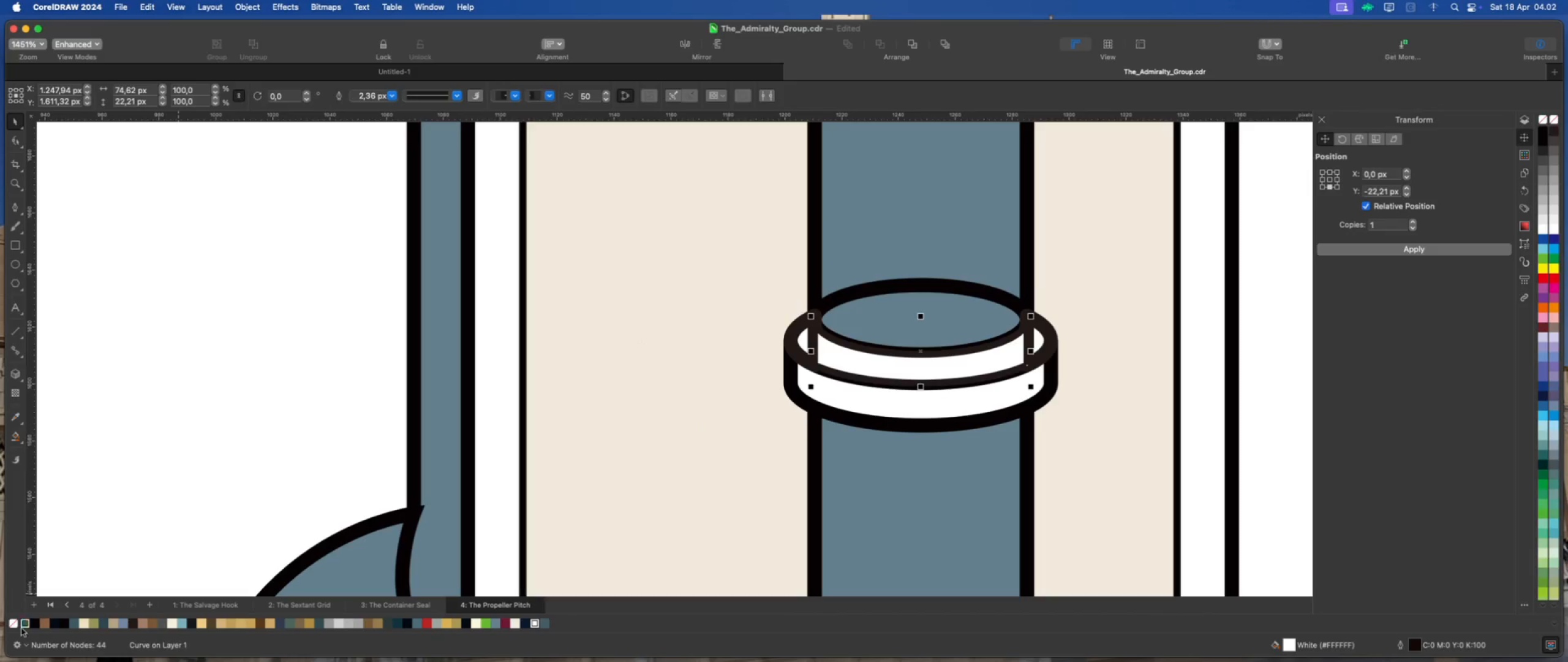 
right_click([13, 624])
 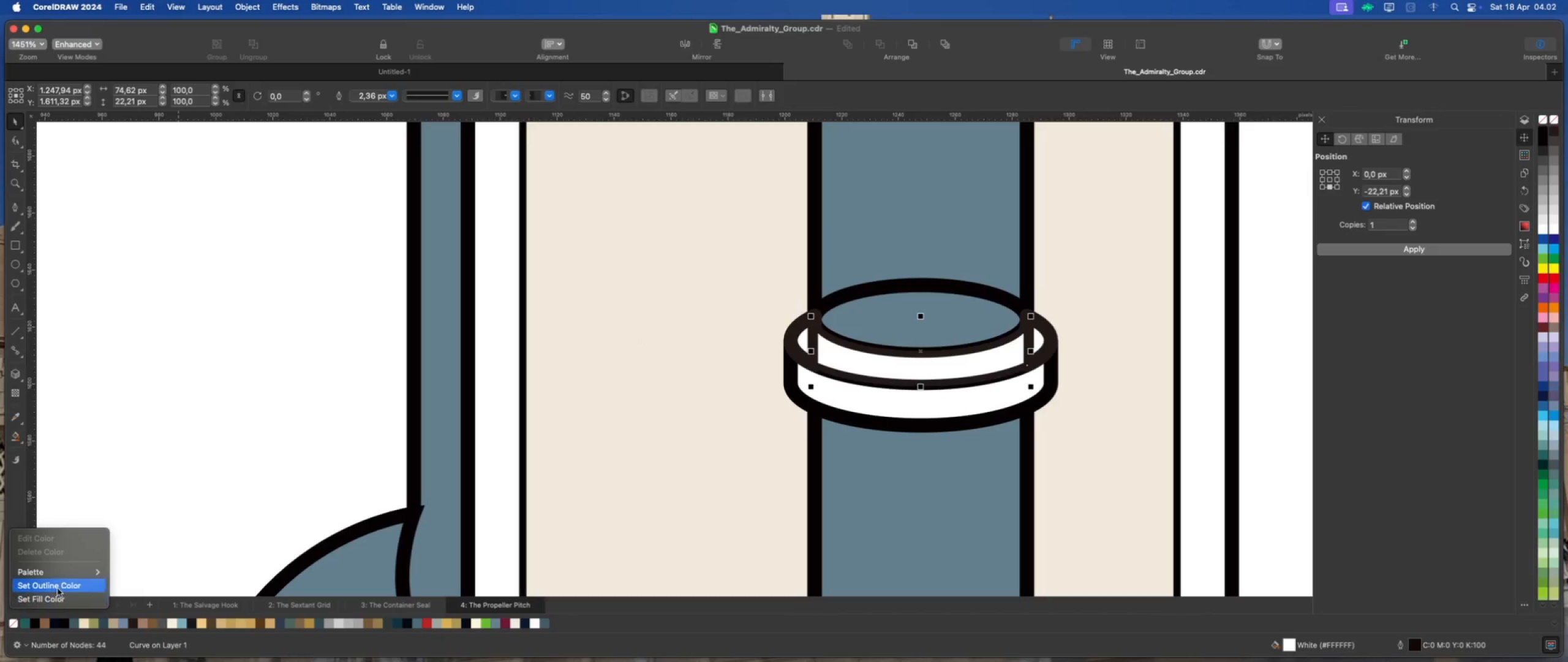 
left_click([60, 585])
 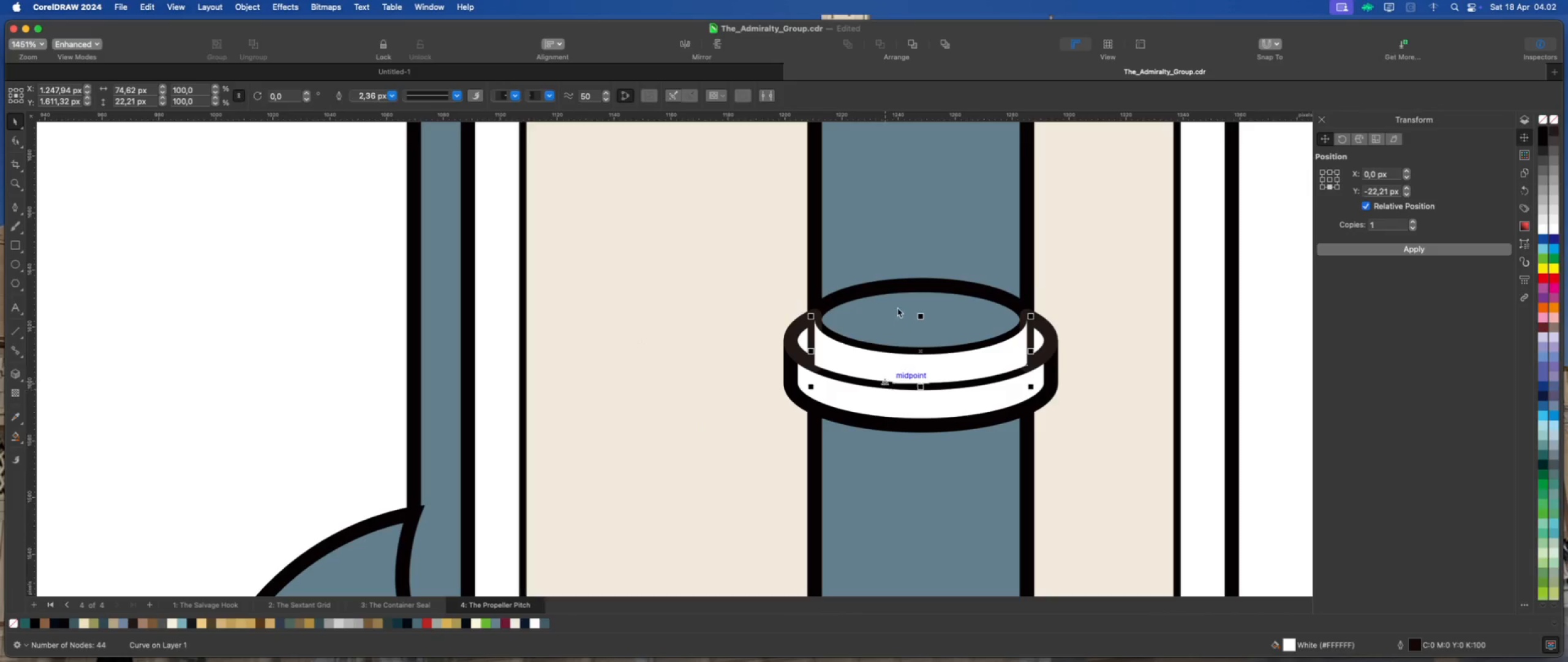 
left_click([899, 302])
 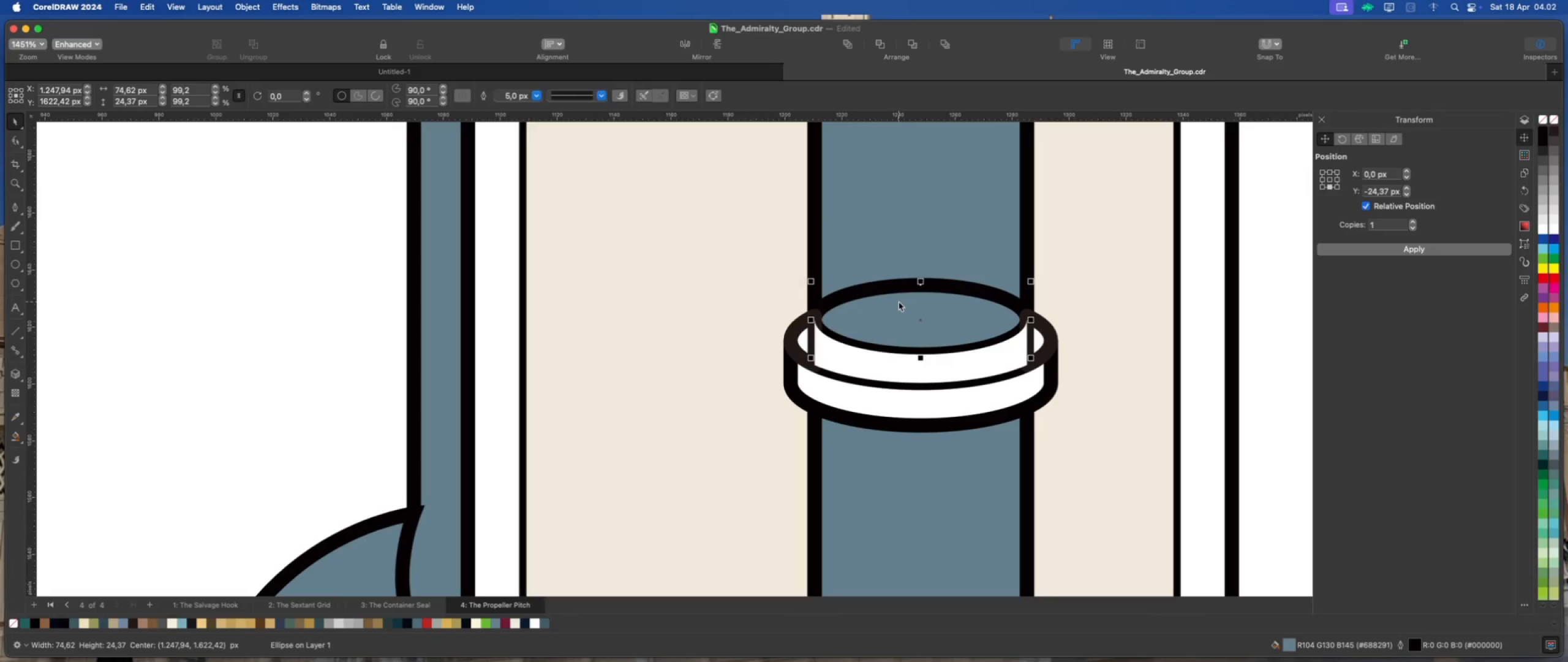 
key(Delete)
 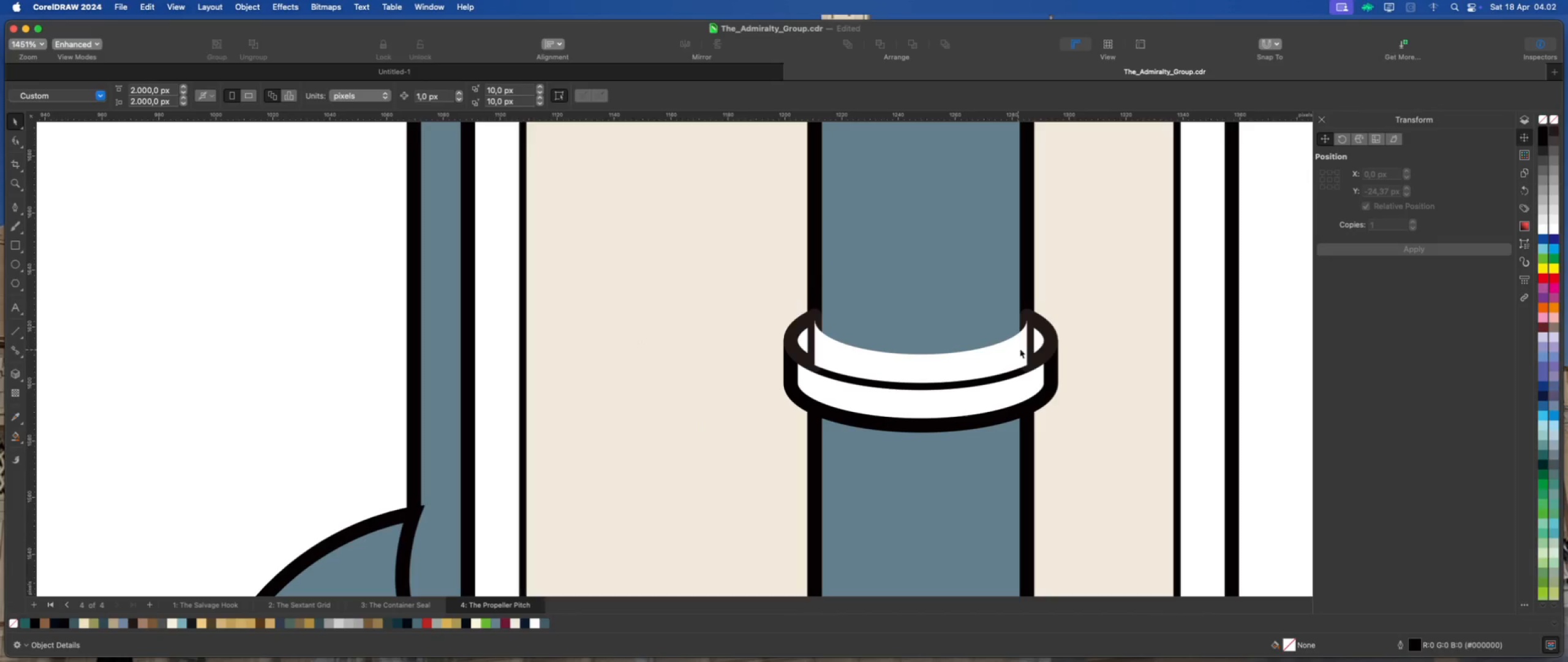 
hold_key(key=ShiftLeft, duration=2.98)
left_click([1038, 339])
 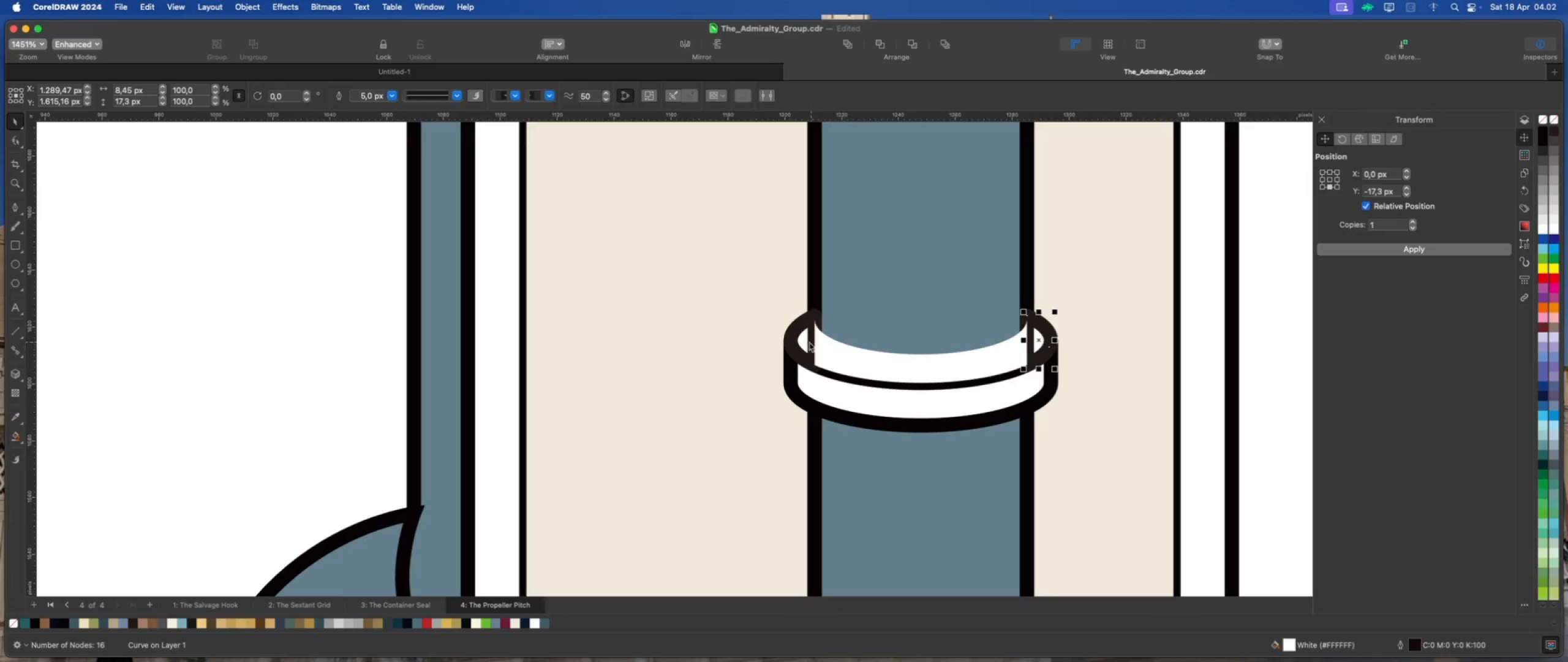 
left_click([804, 341])
 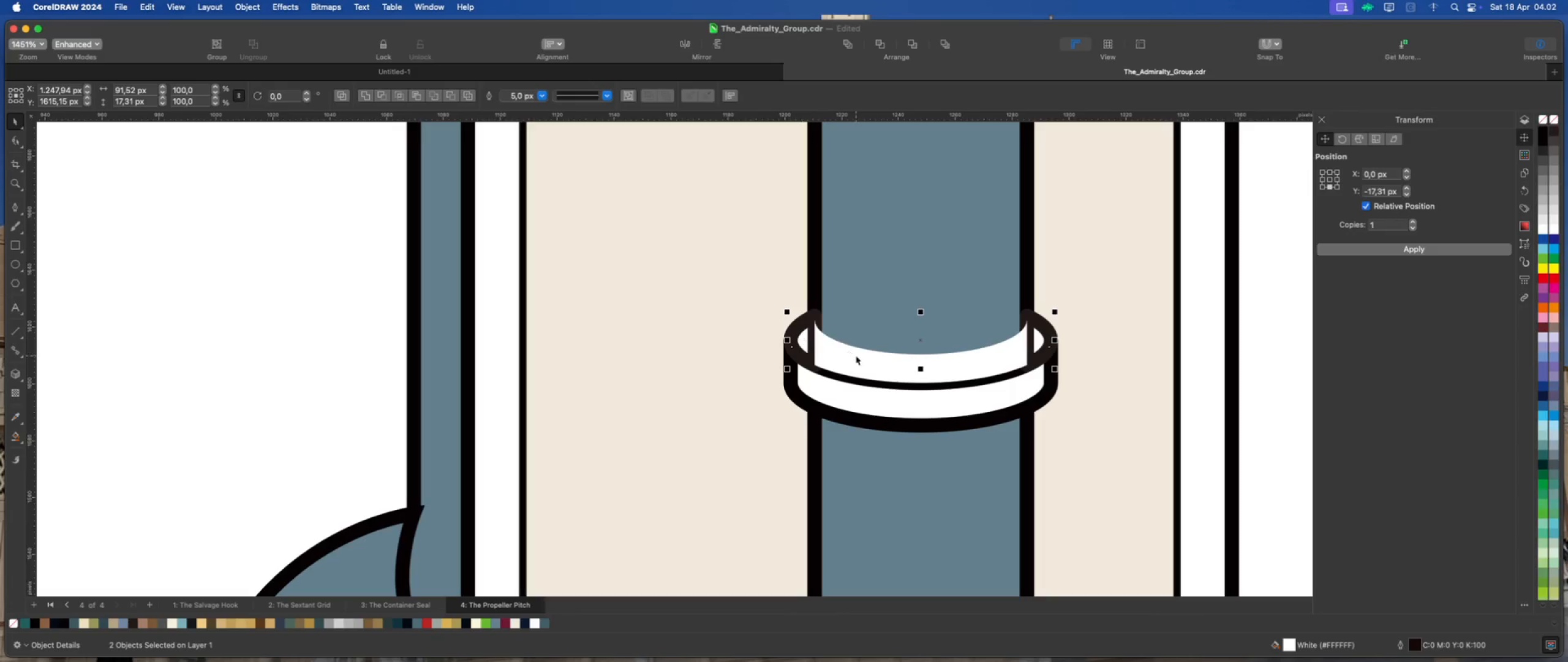 
left_click([856, 356])
 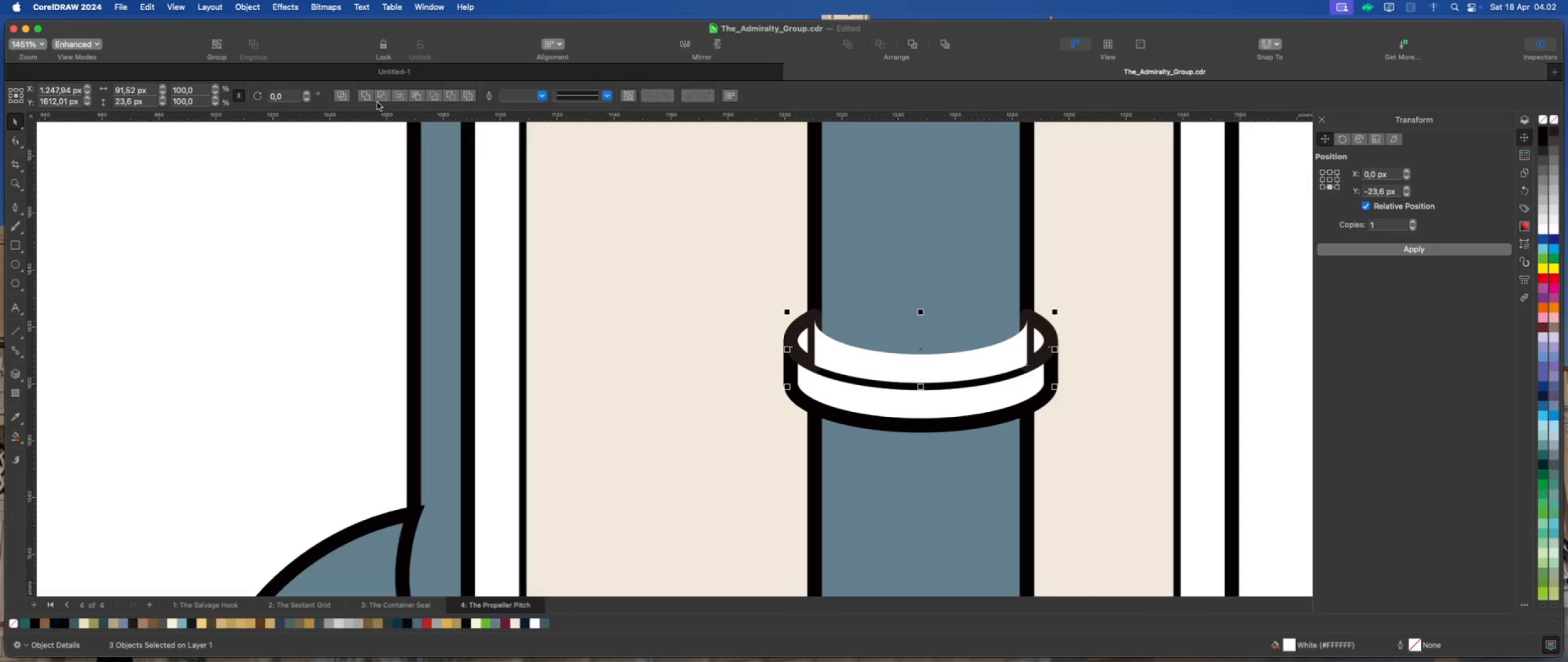 
left_click([364, 96])
 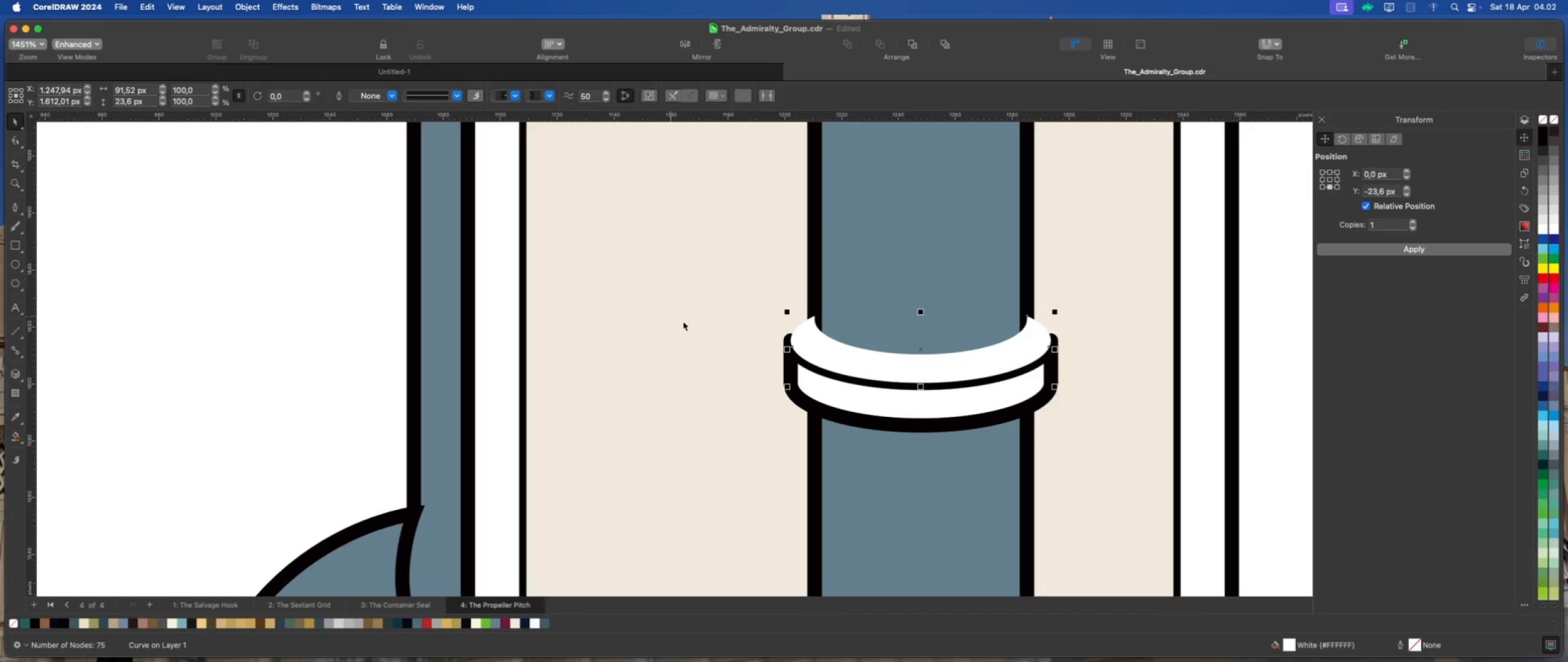 
scroll: coordinate [941, 400], scroll_direction: down, amount: 4.0
 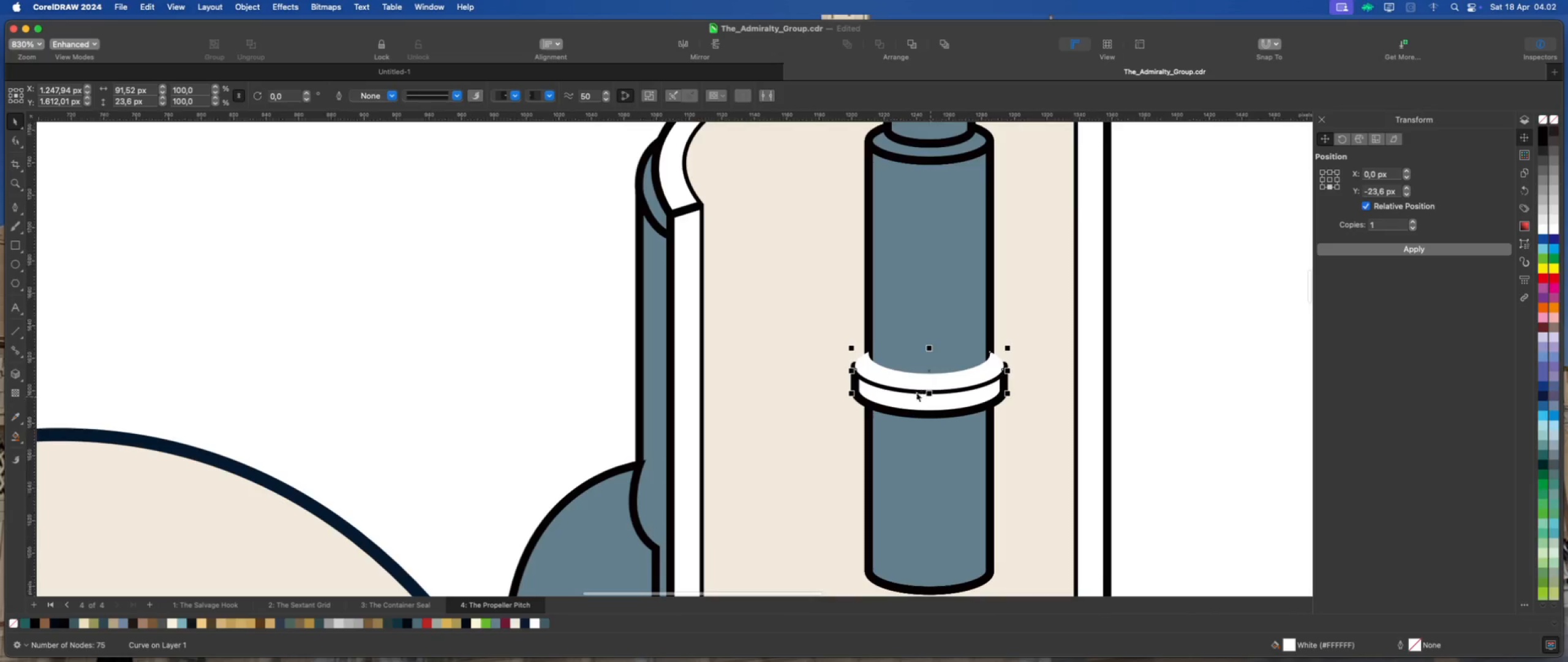 
scroll: coordinate [911, 390], scroll_direction: up, amount: 2.0
 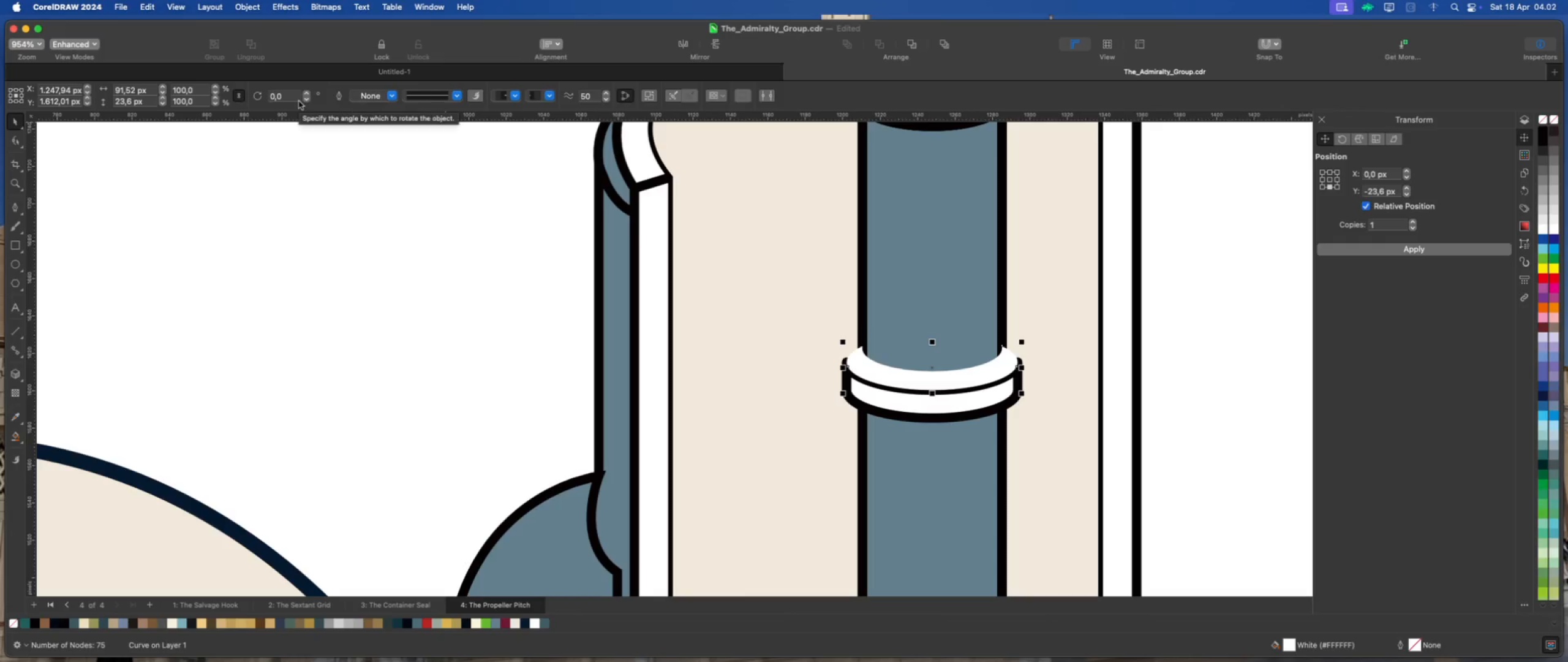 
left_click([391, 98])
 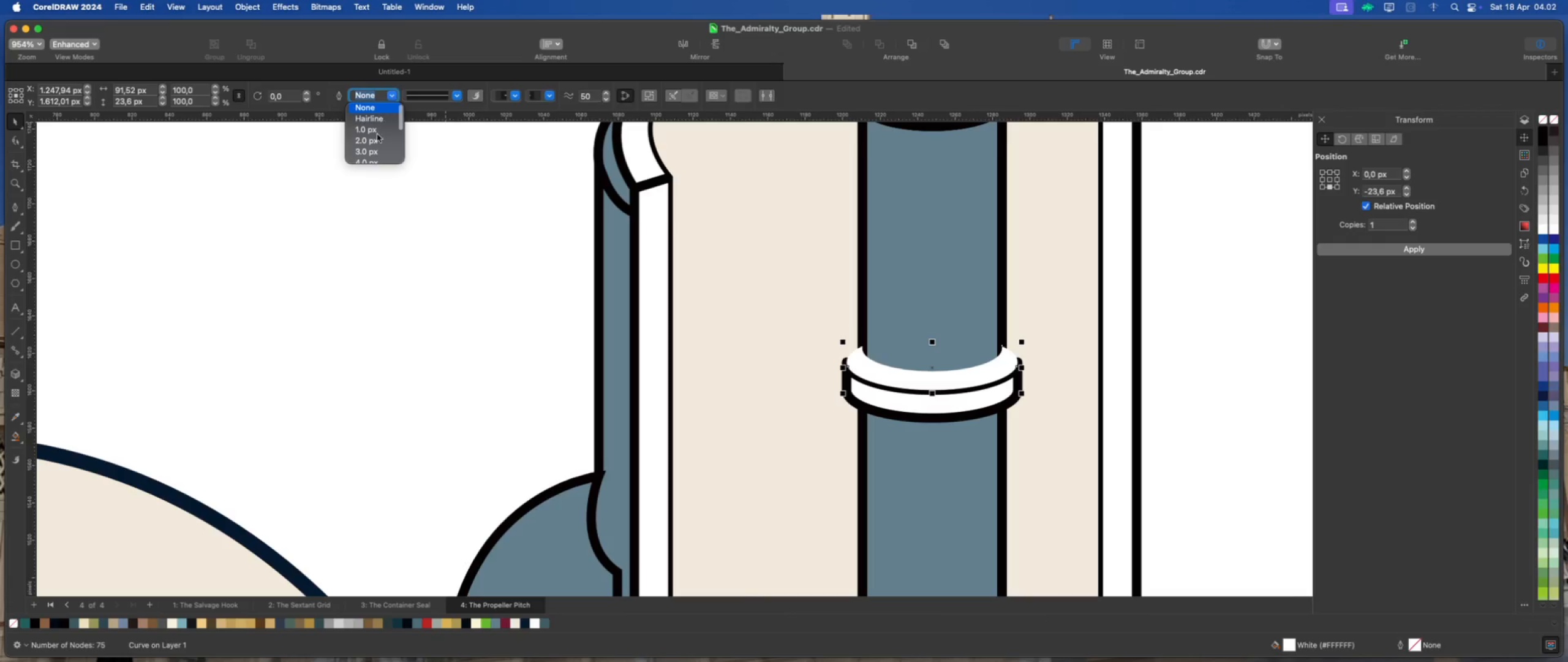 
left_click([373, 149])
 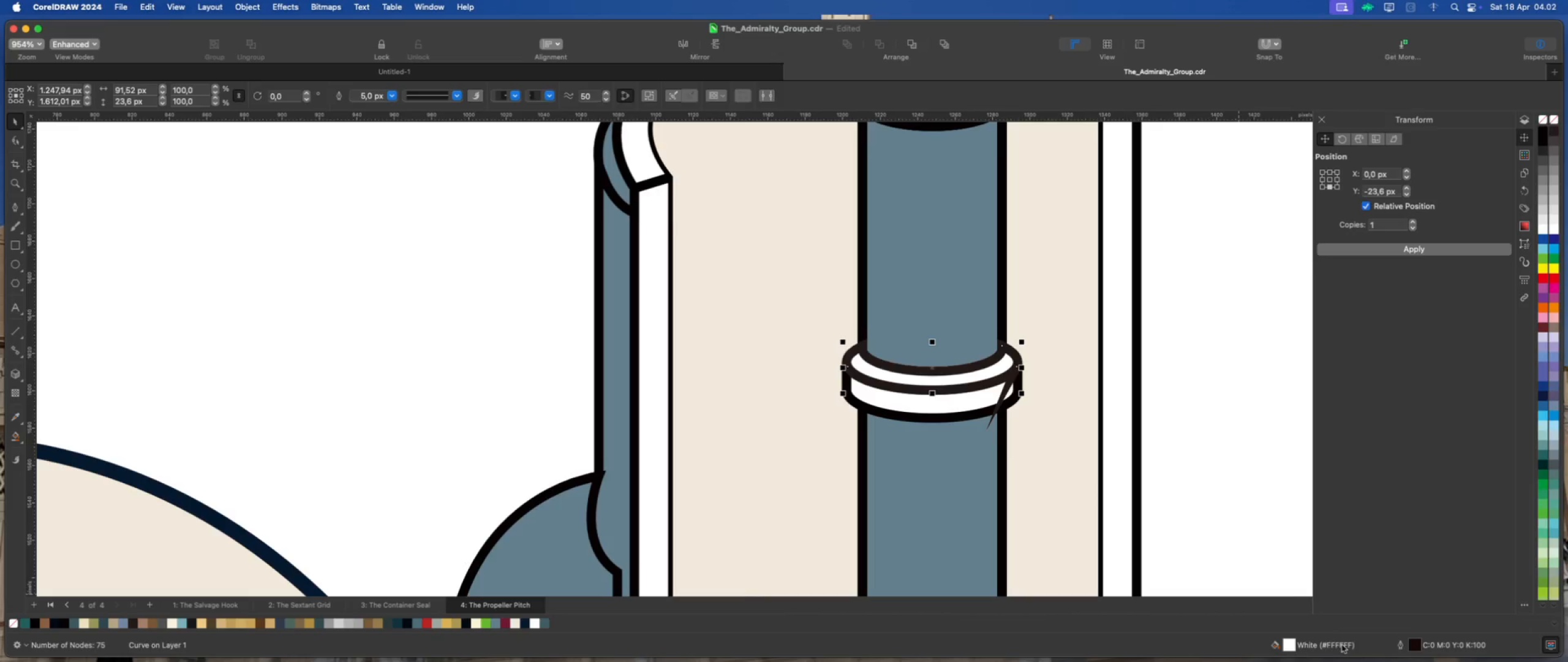 
scroll: coordinate [374, 146], scroll_direction: down, amount: 3.0
 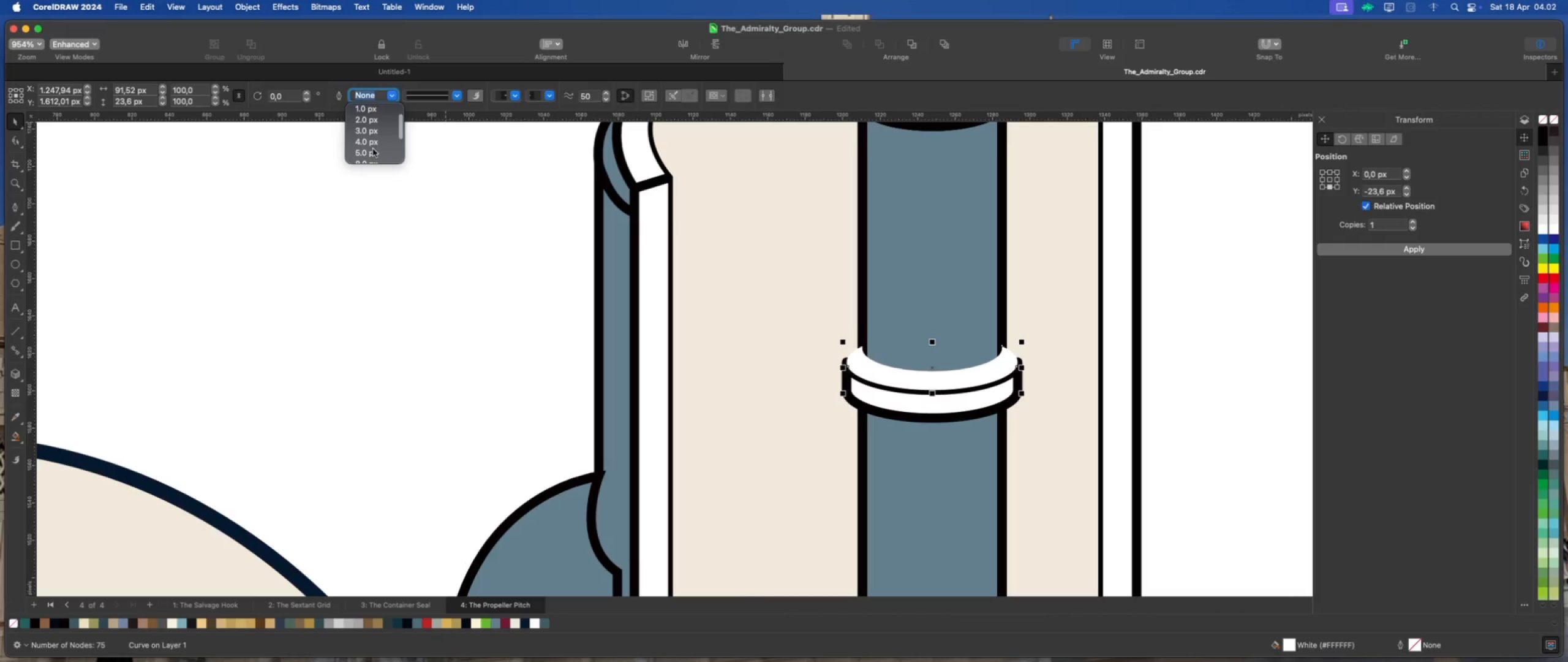 
double_click([1420, 649])
 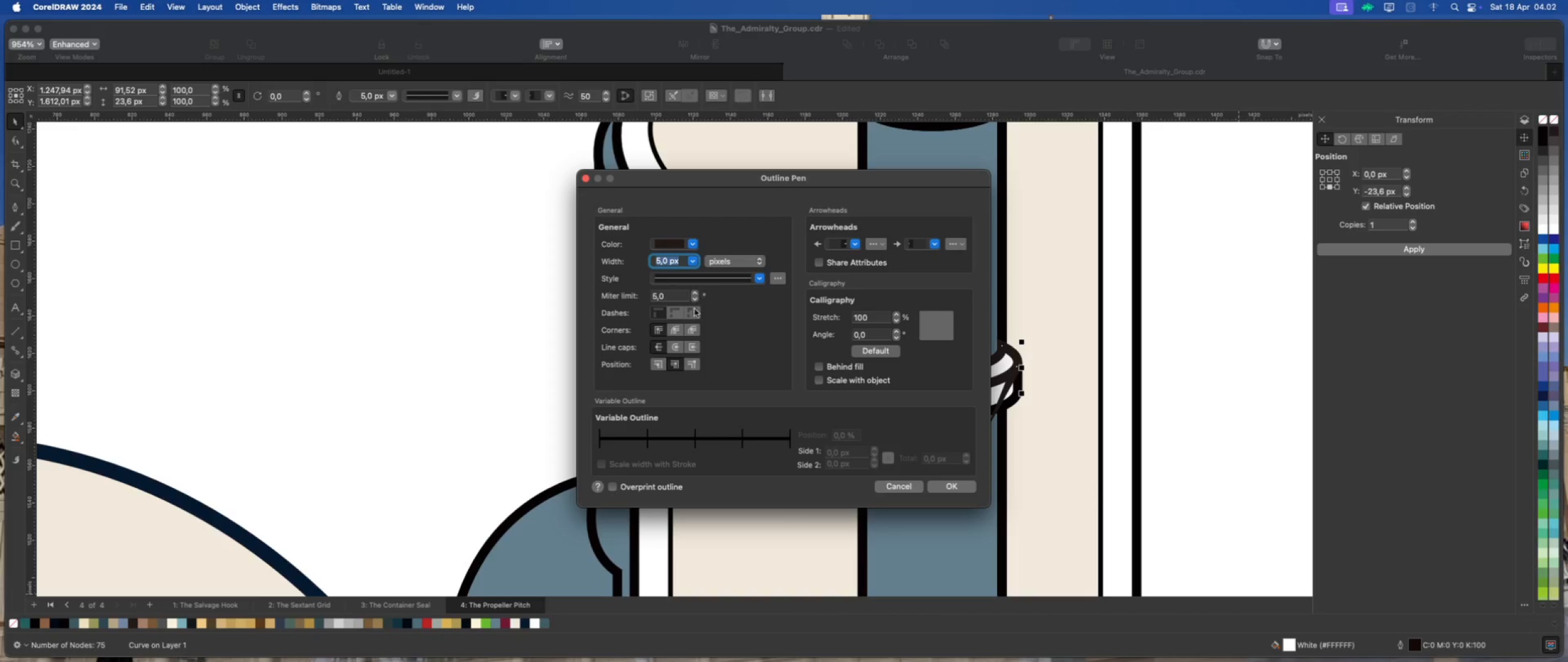 
double_click([674, 347])
 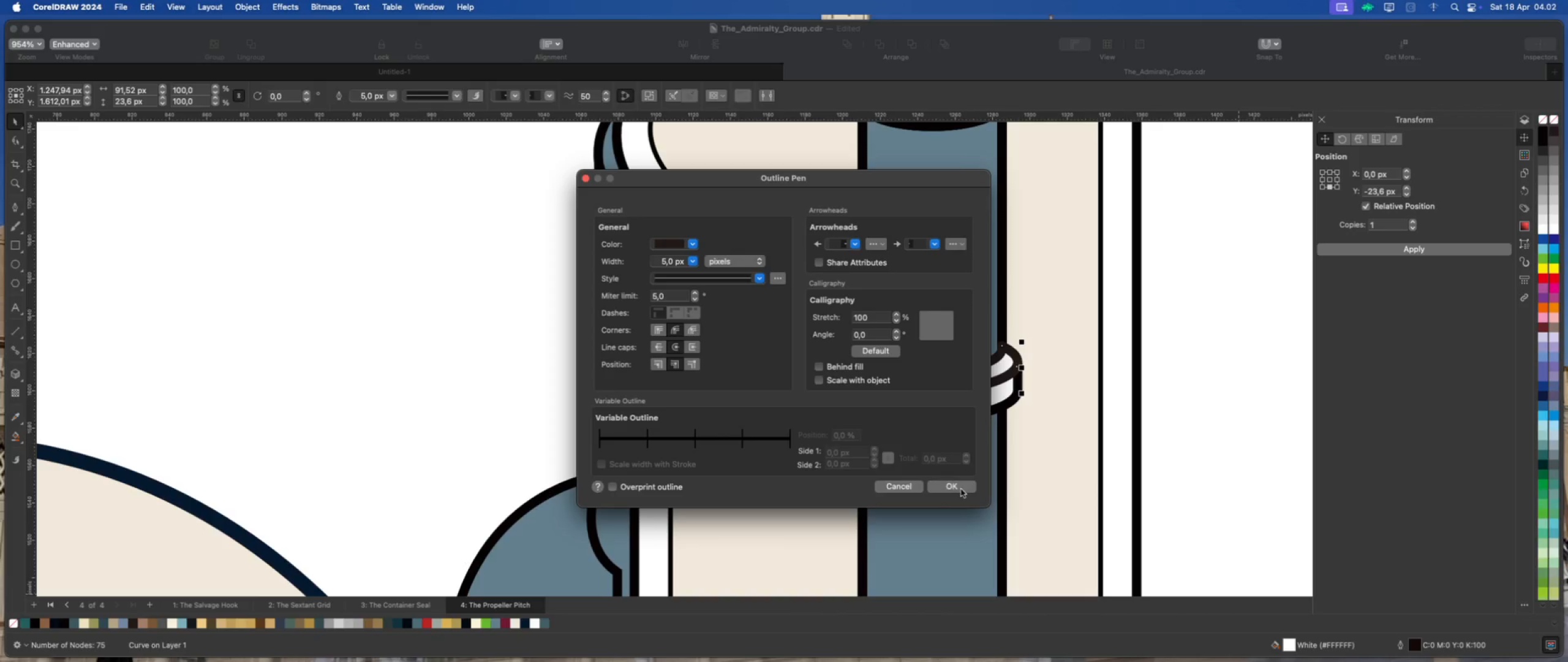 
left_click([962, 490])
 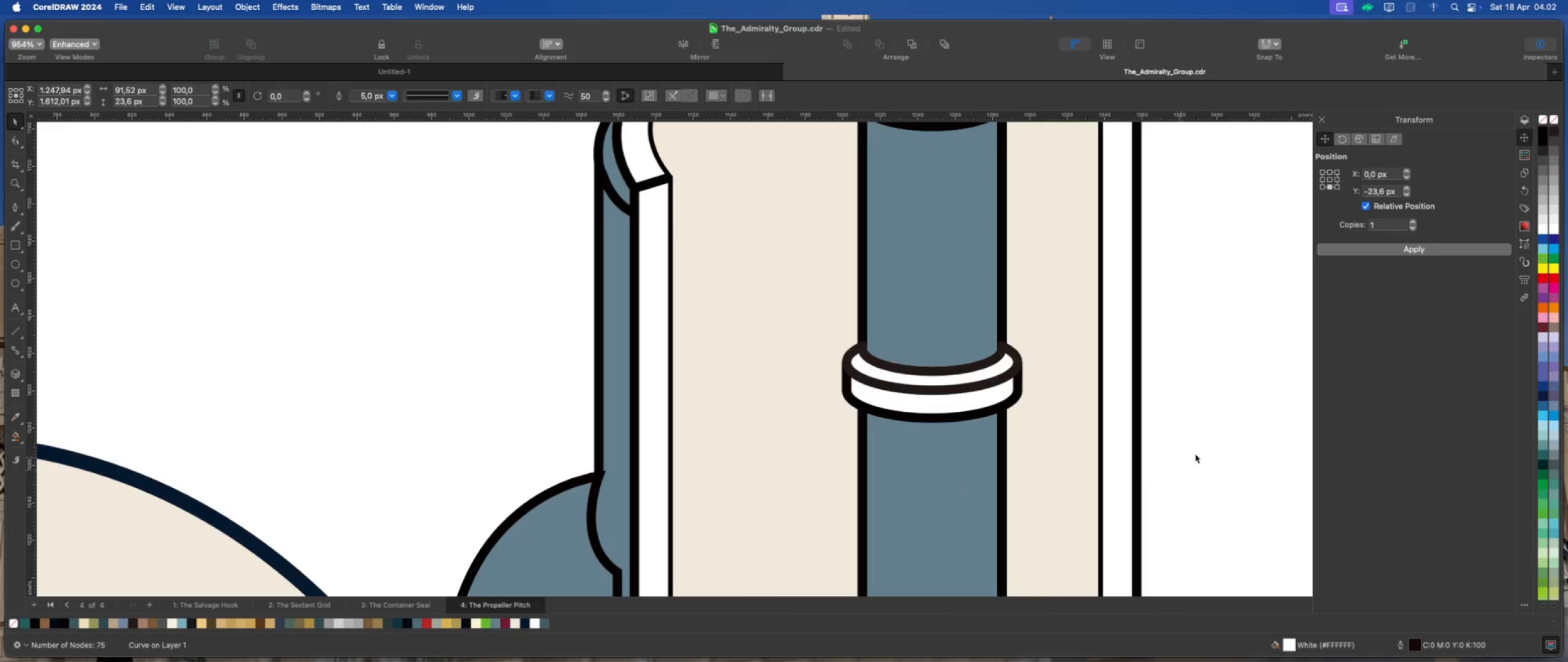 
left_click([1235, 430])
 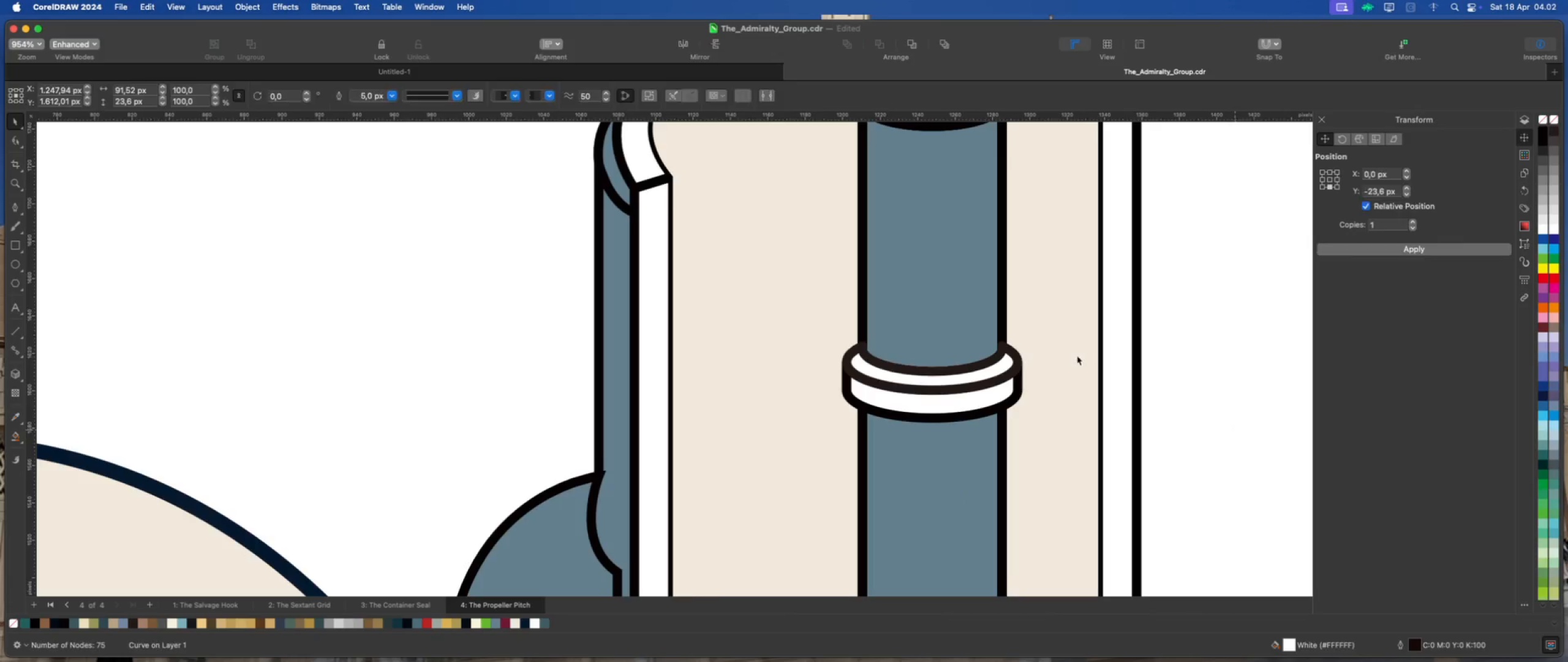 
scroll: coordinate [861, 374], scroll_direction: none, amount: 0.0
 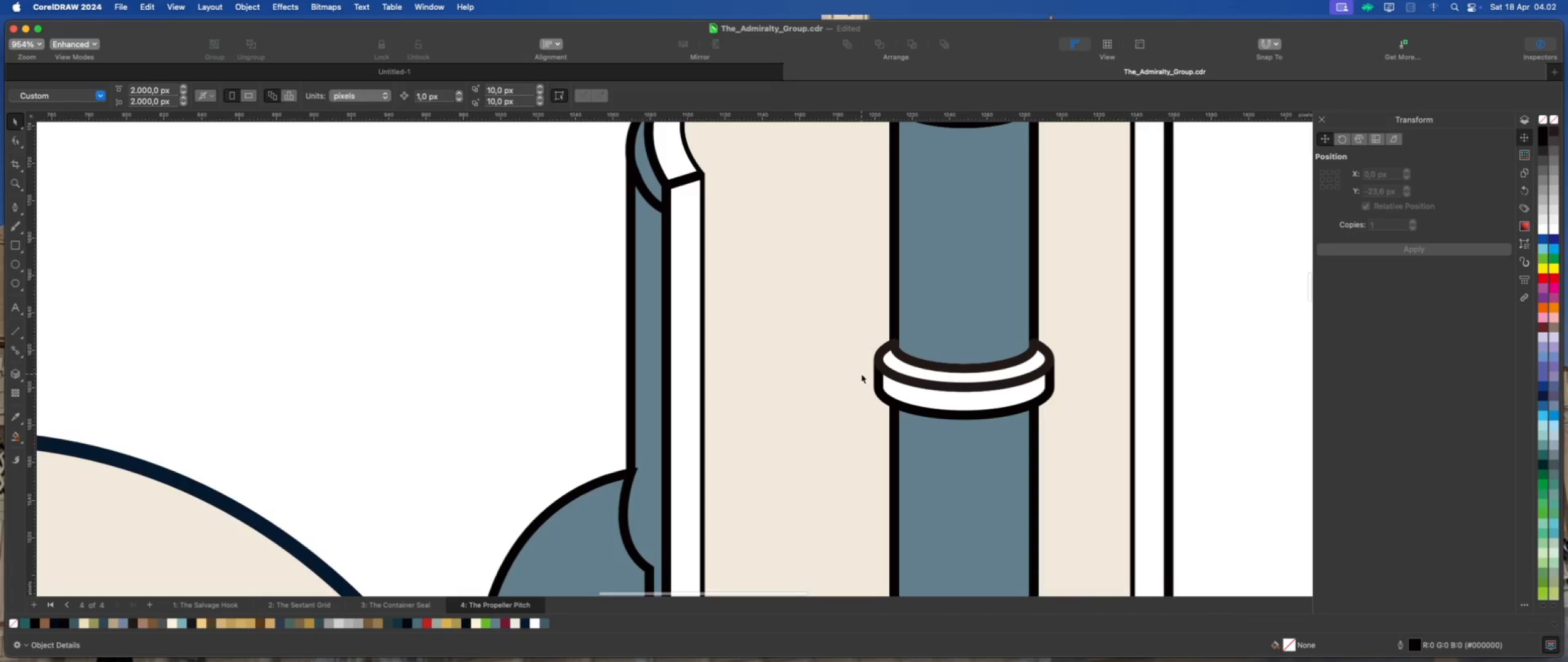 
scroll: coordinate [861, 374], scroll_direction: up, amount: 1.0
 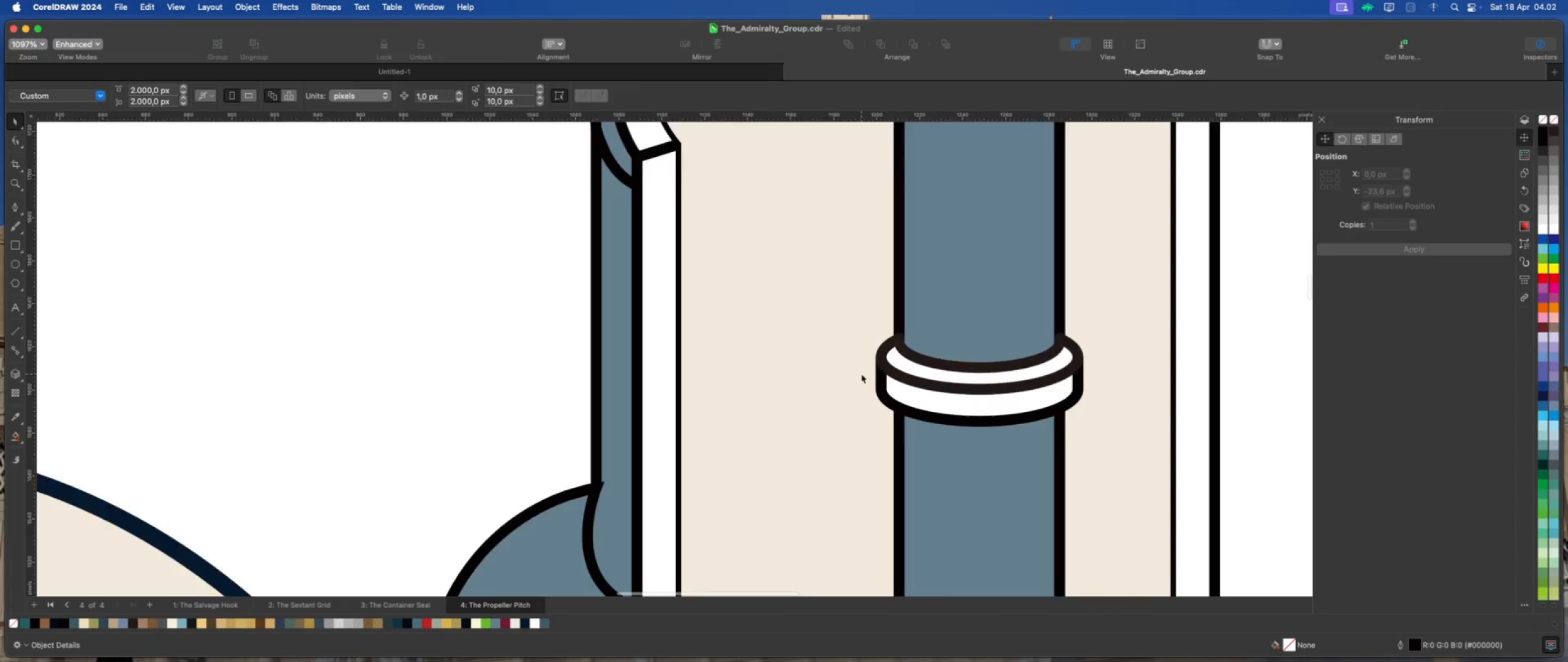 
scroll: coordinate [899, 393], scroll_direction: down, amount: 9.0
 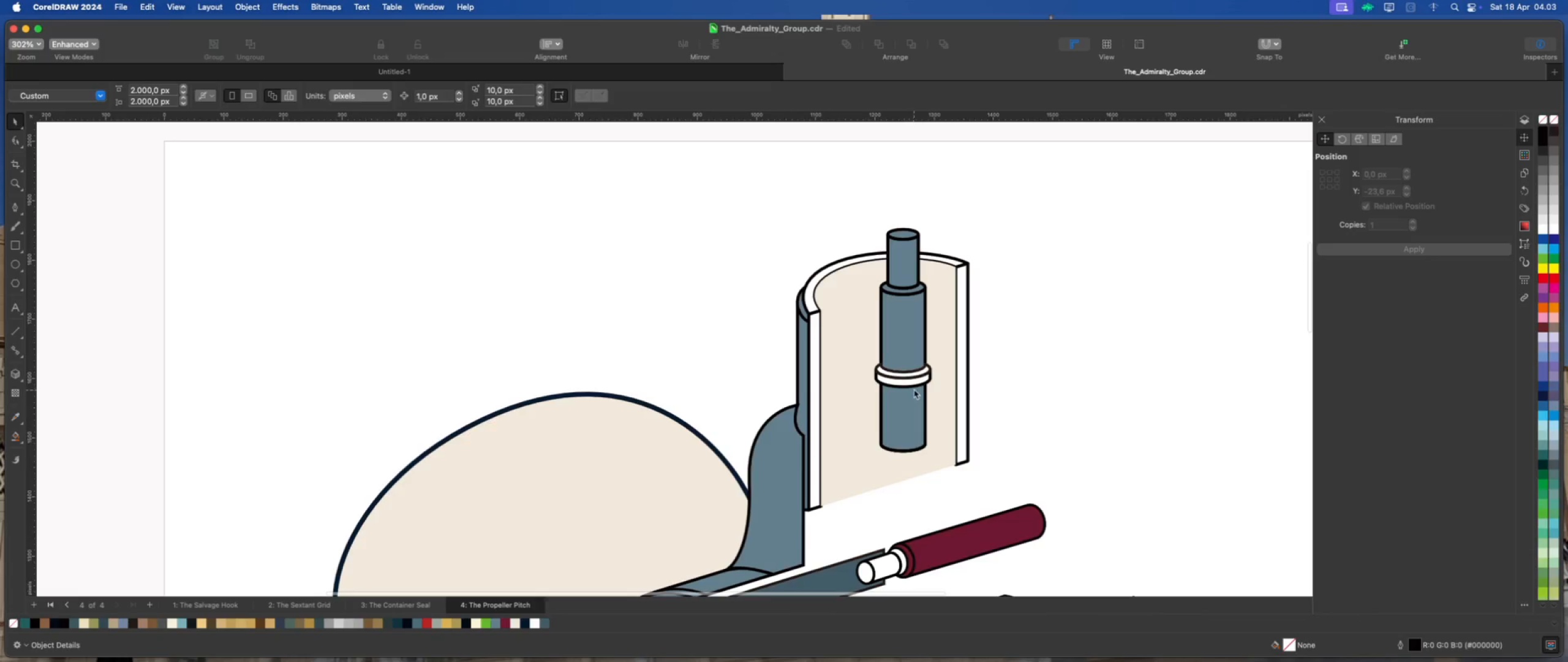 
scroll: coordinate [854, 379], scroll_direction: up, amount: 8.0
 